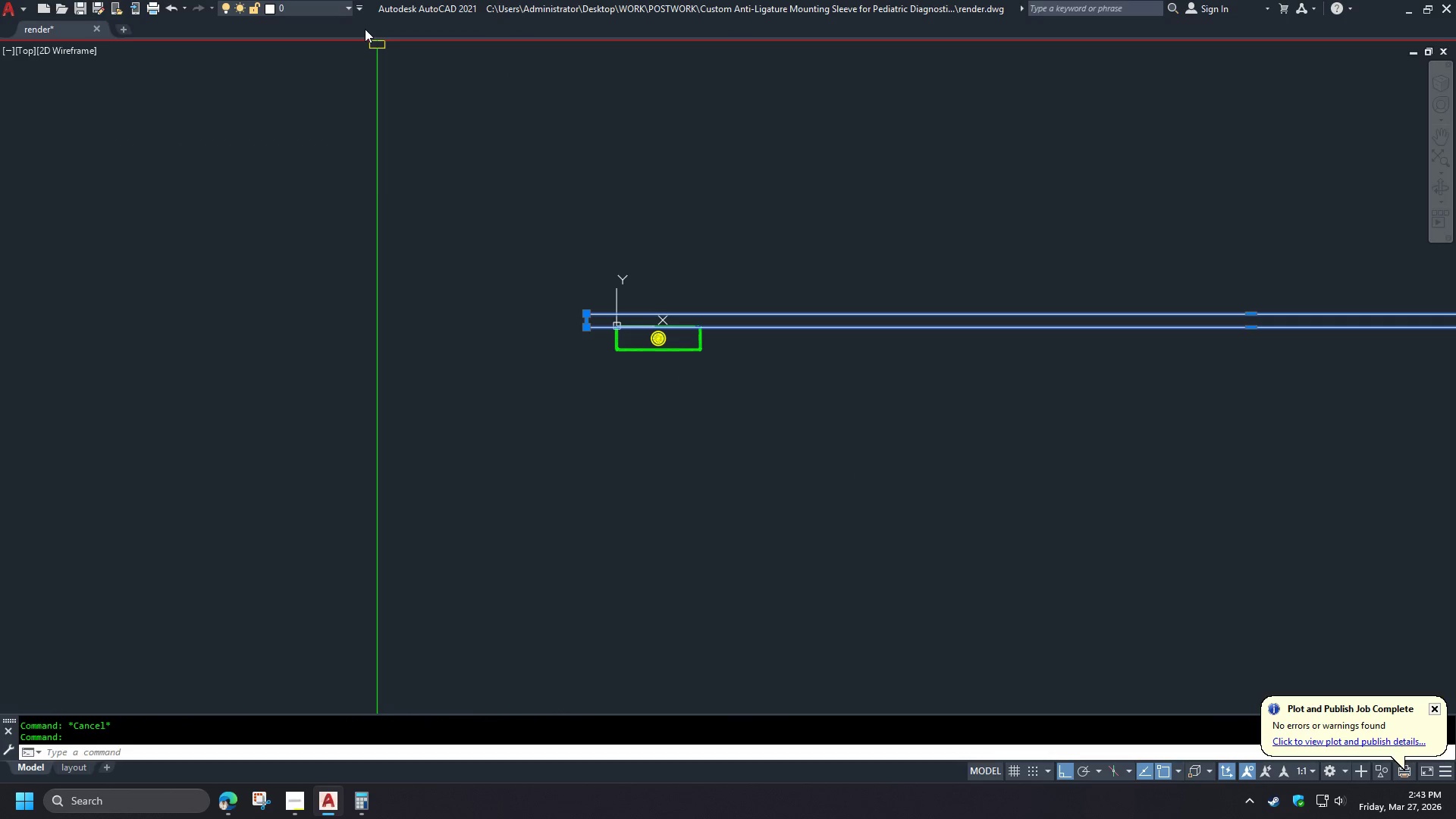 
left_click([315, 8])
 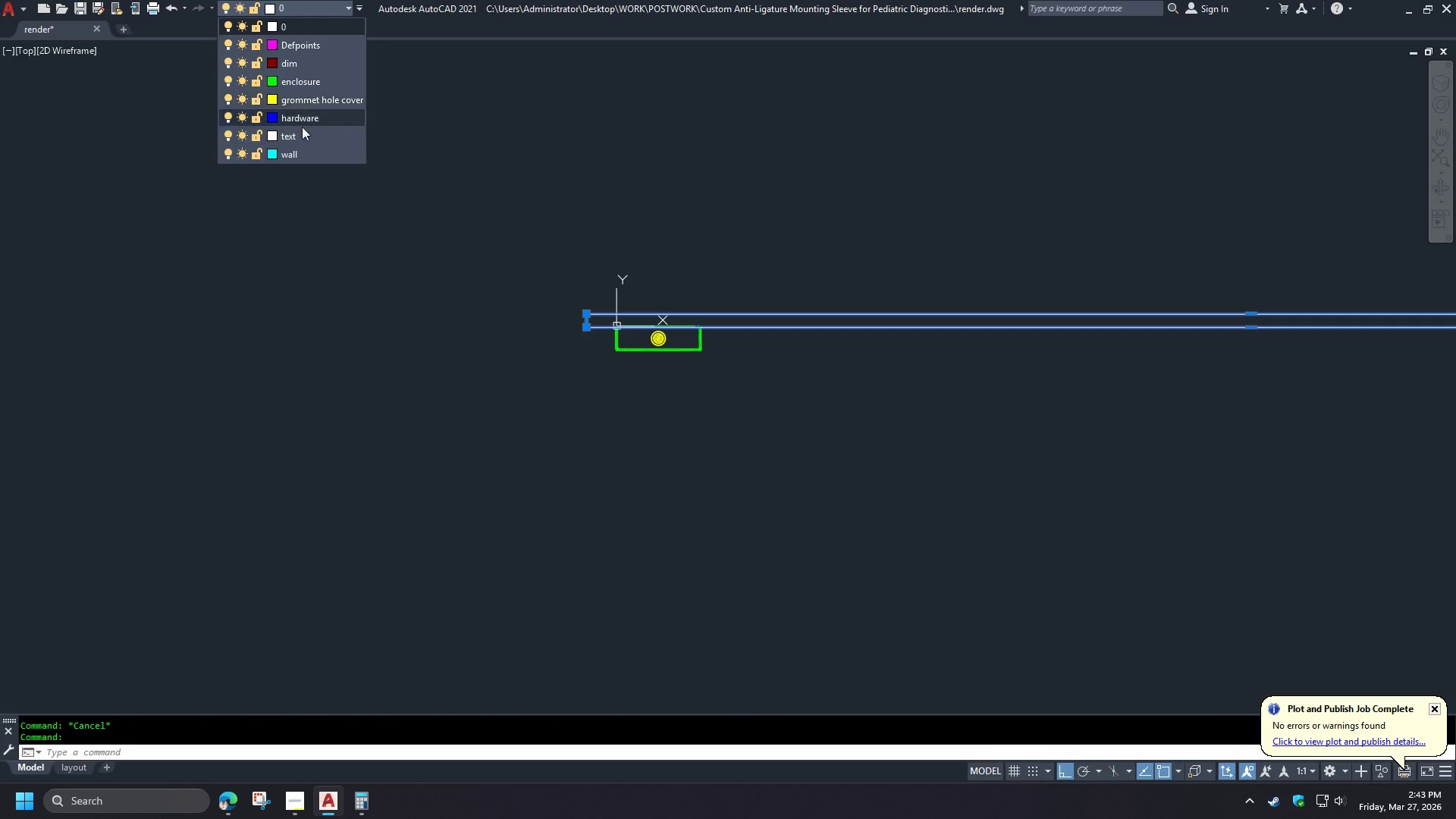 
left_click([300, 155])
 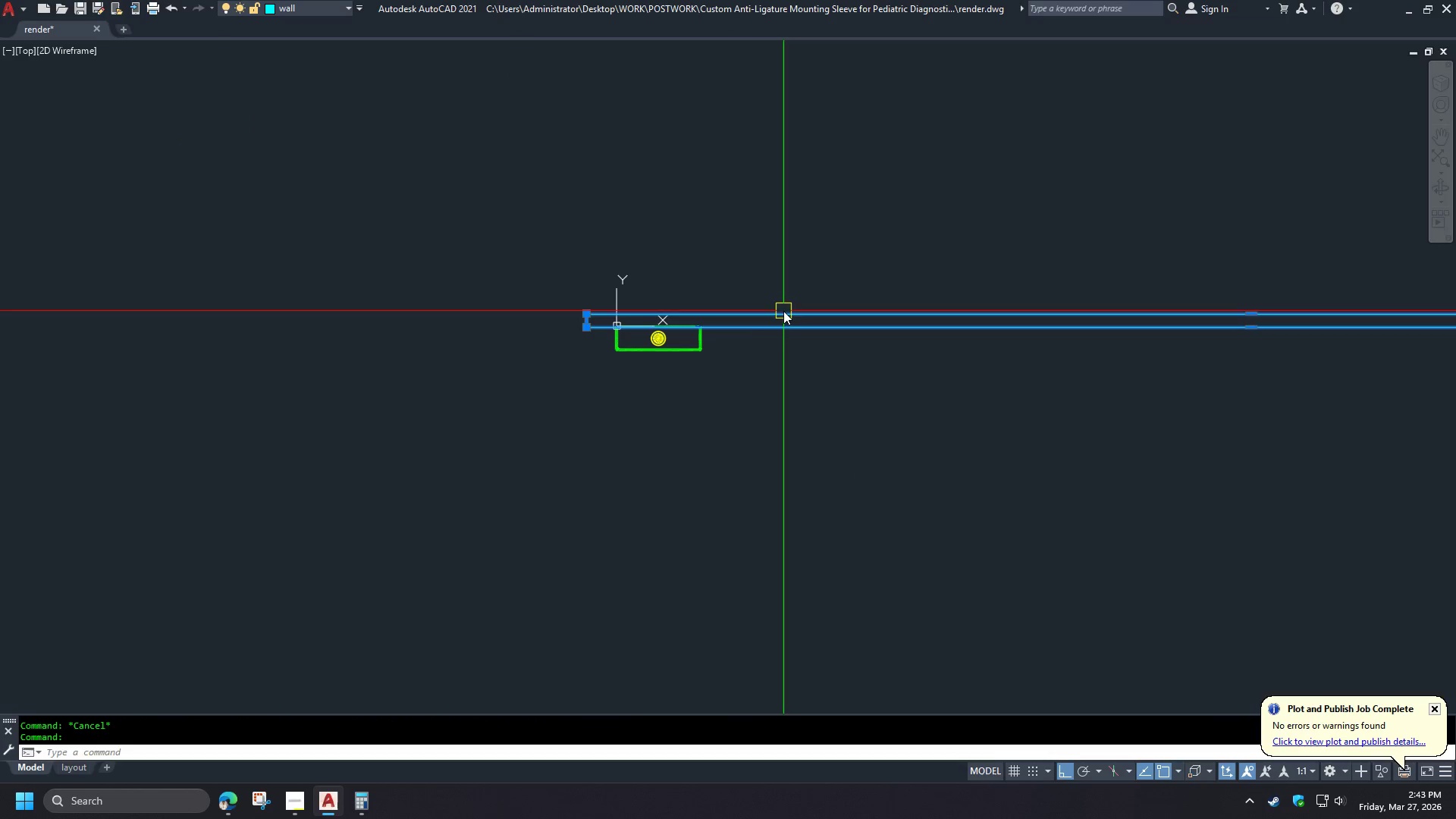 
key(Escape)
 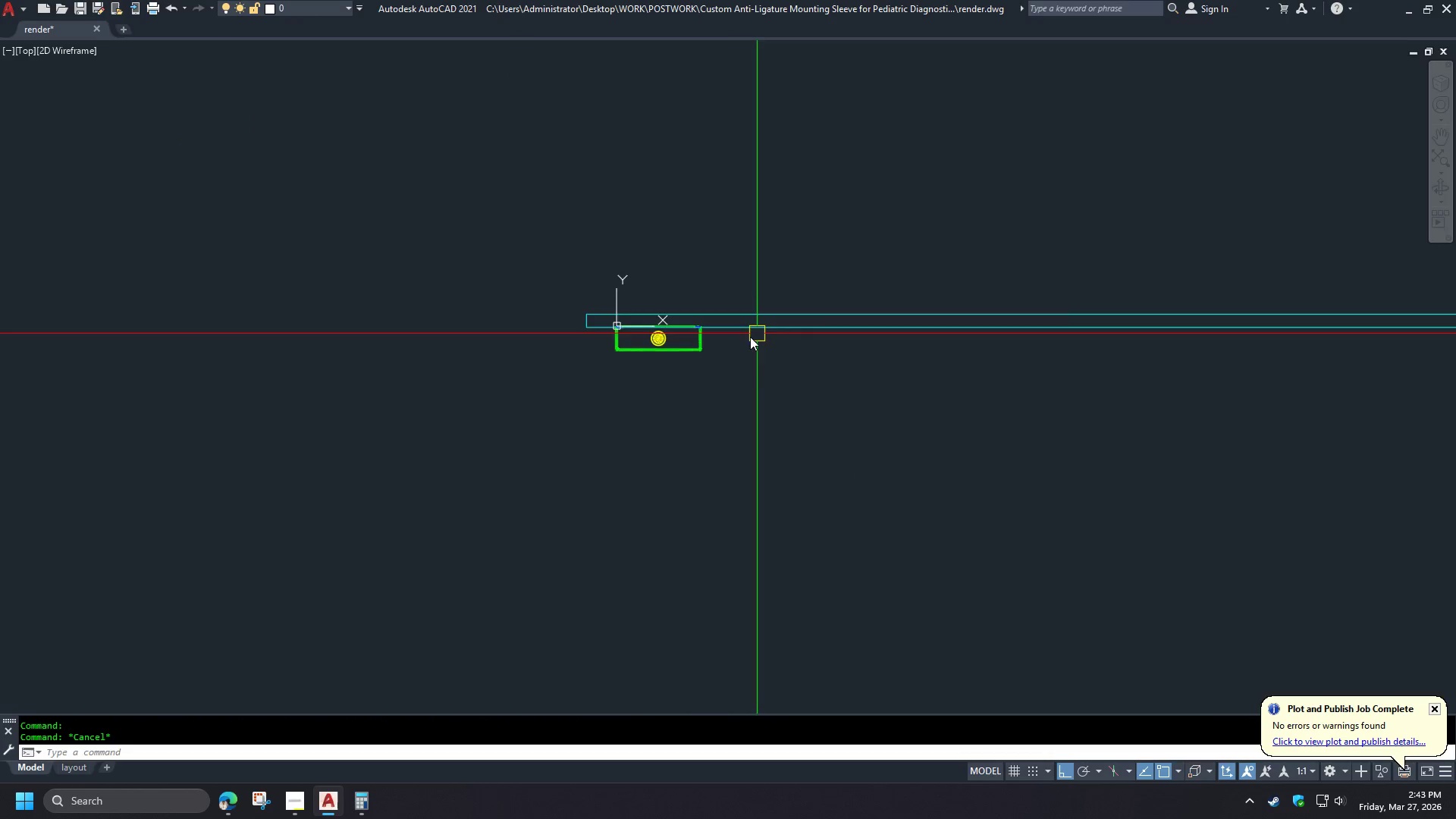 
left_click([711, 296])
 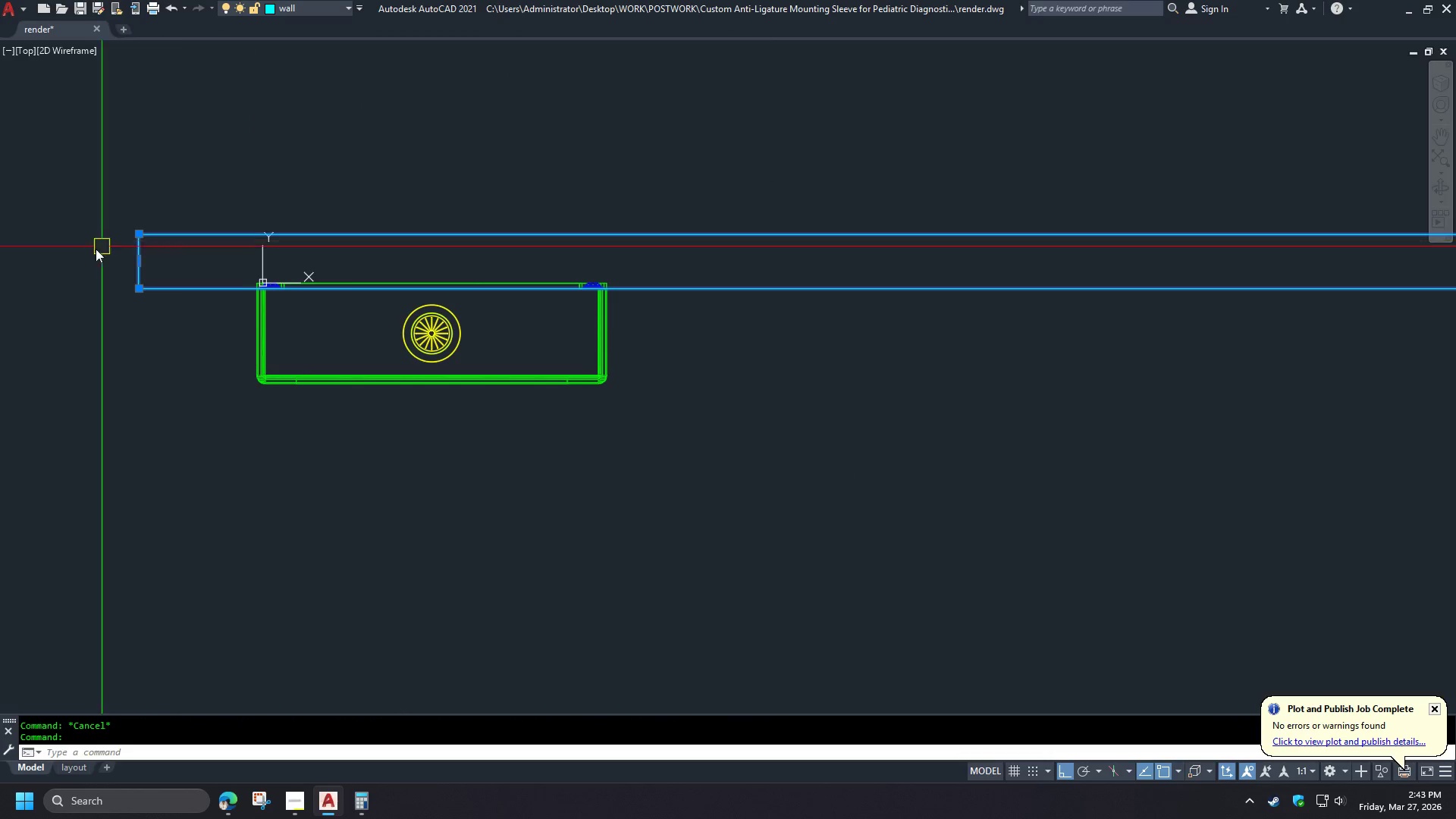 
scroll: coordinate [66, 276], scroll_direction: up, amount: 6.0
 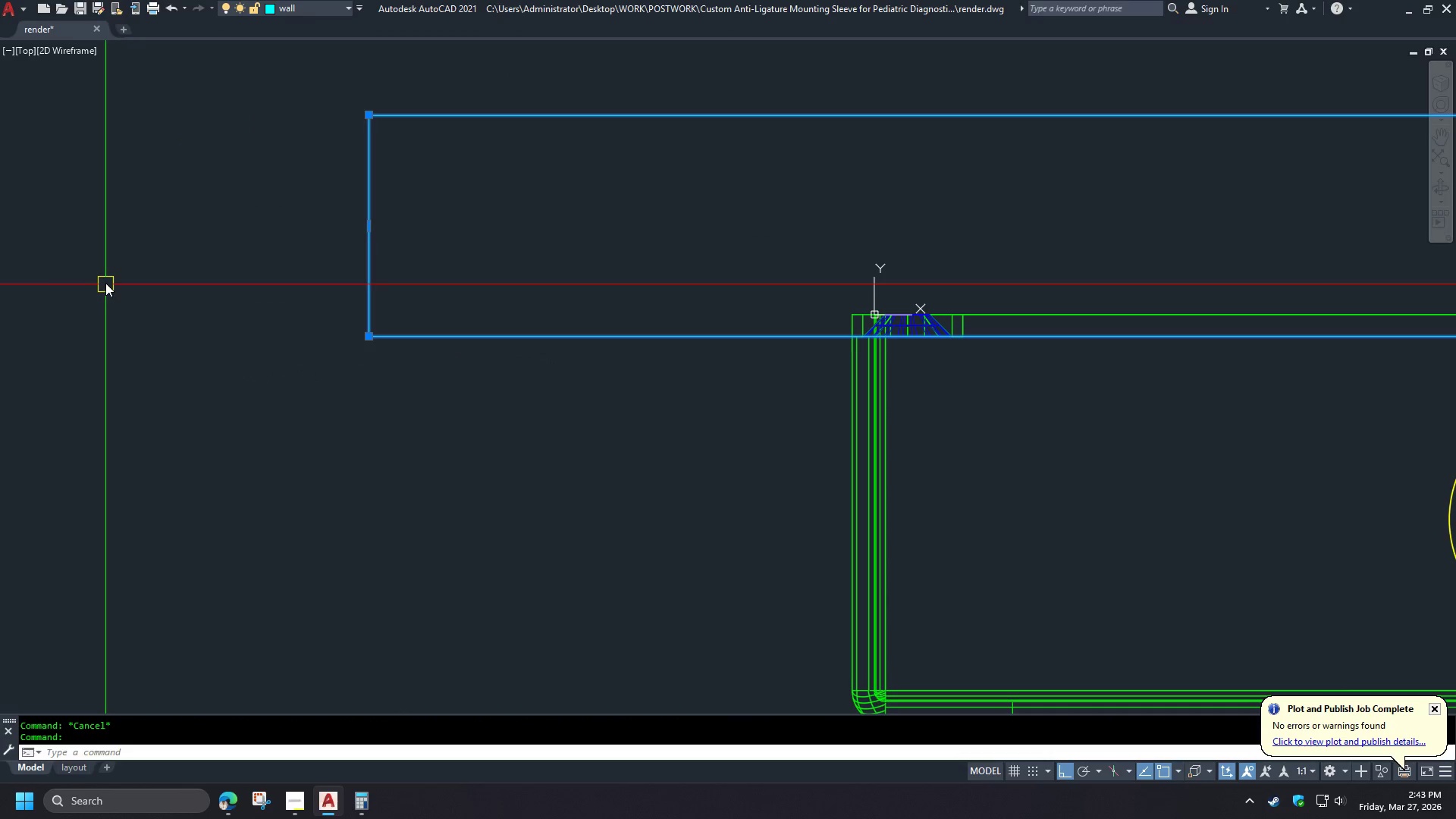 
key(M)
 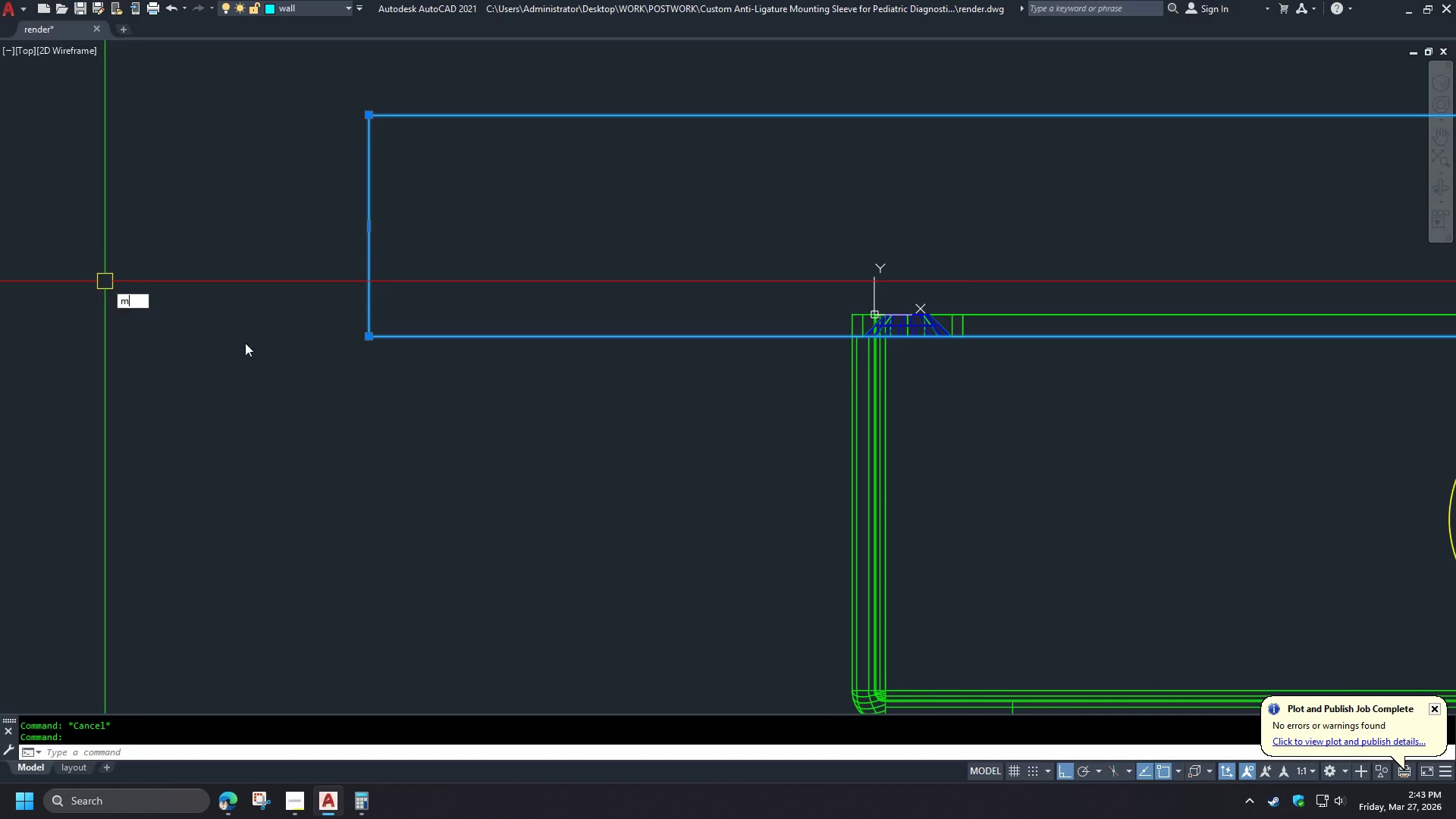 
key(Space)
 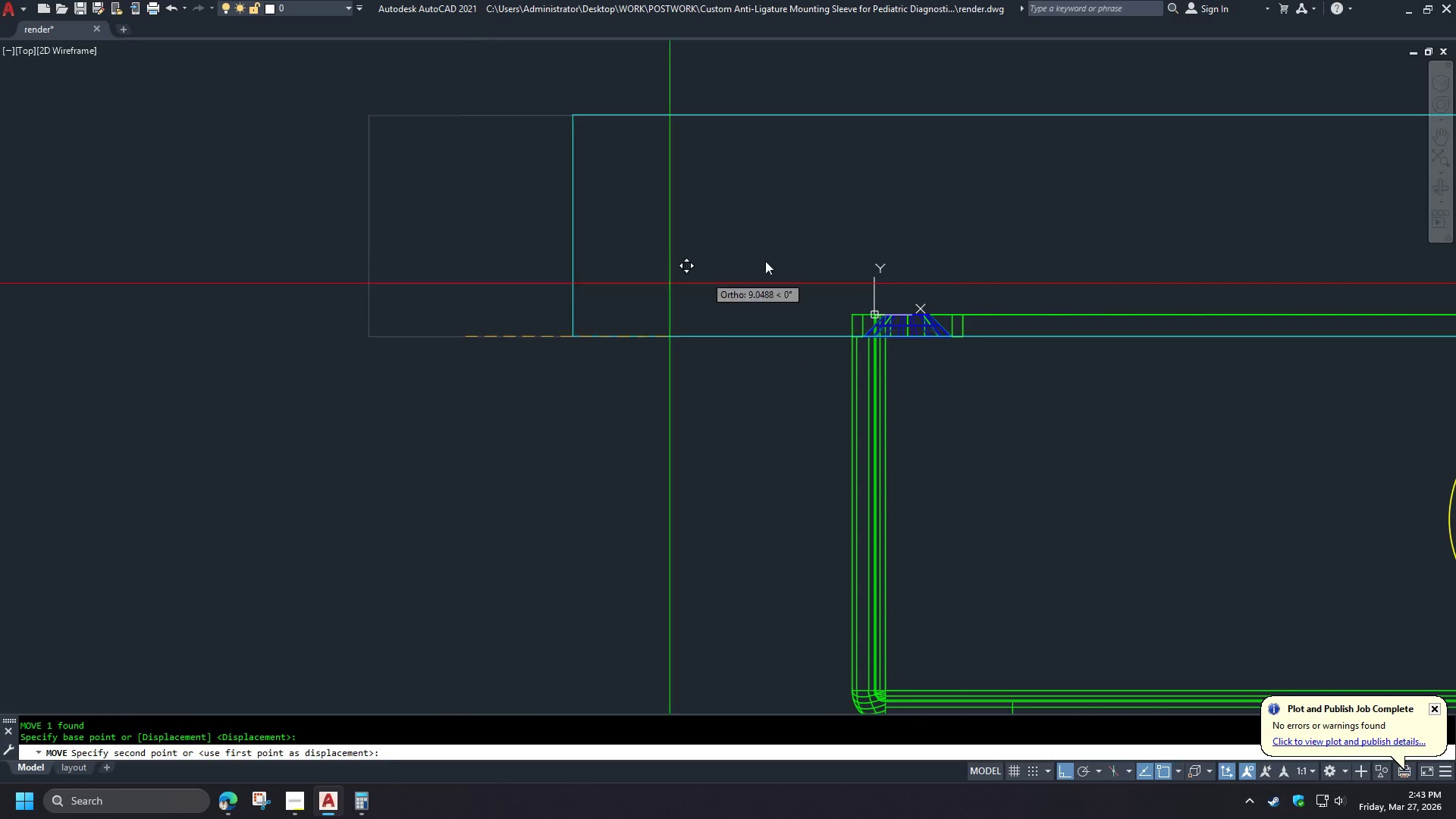 
scroll: coordinate [915, 315], scroll_direction: up, amount: 3.0
 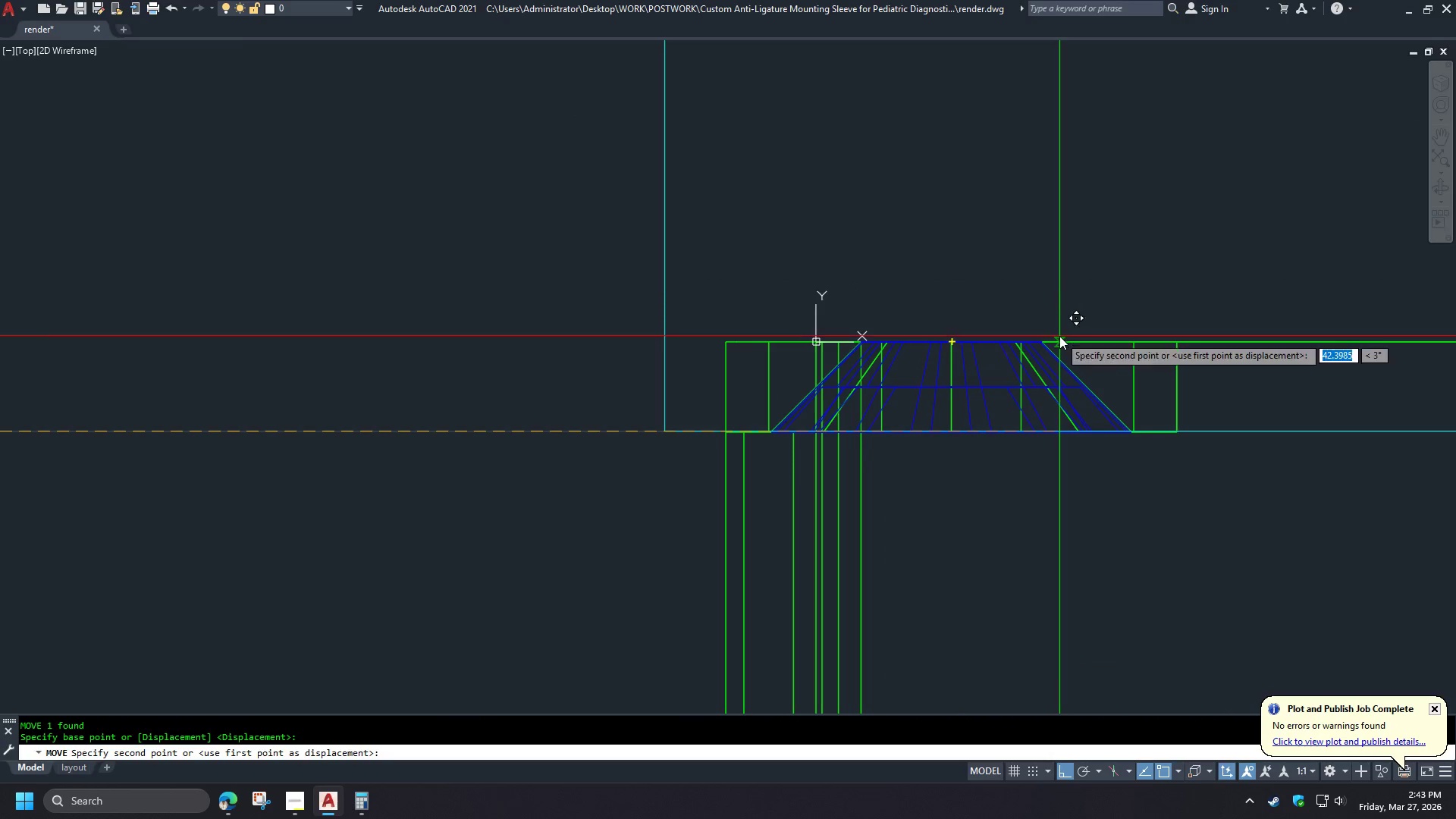 
left_click([1060, 336])
 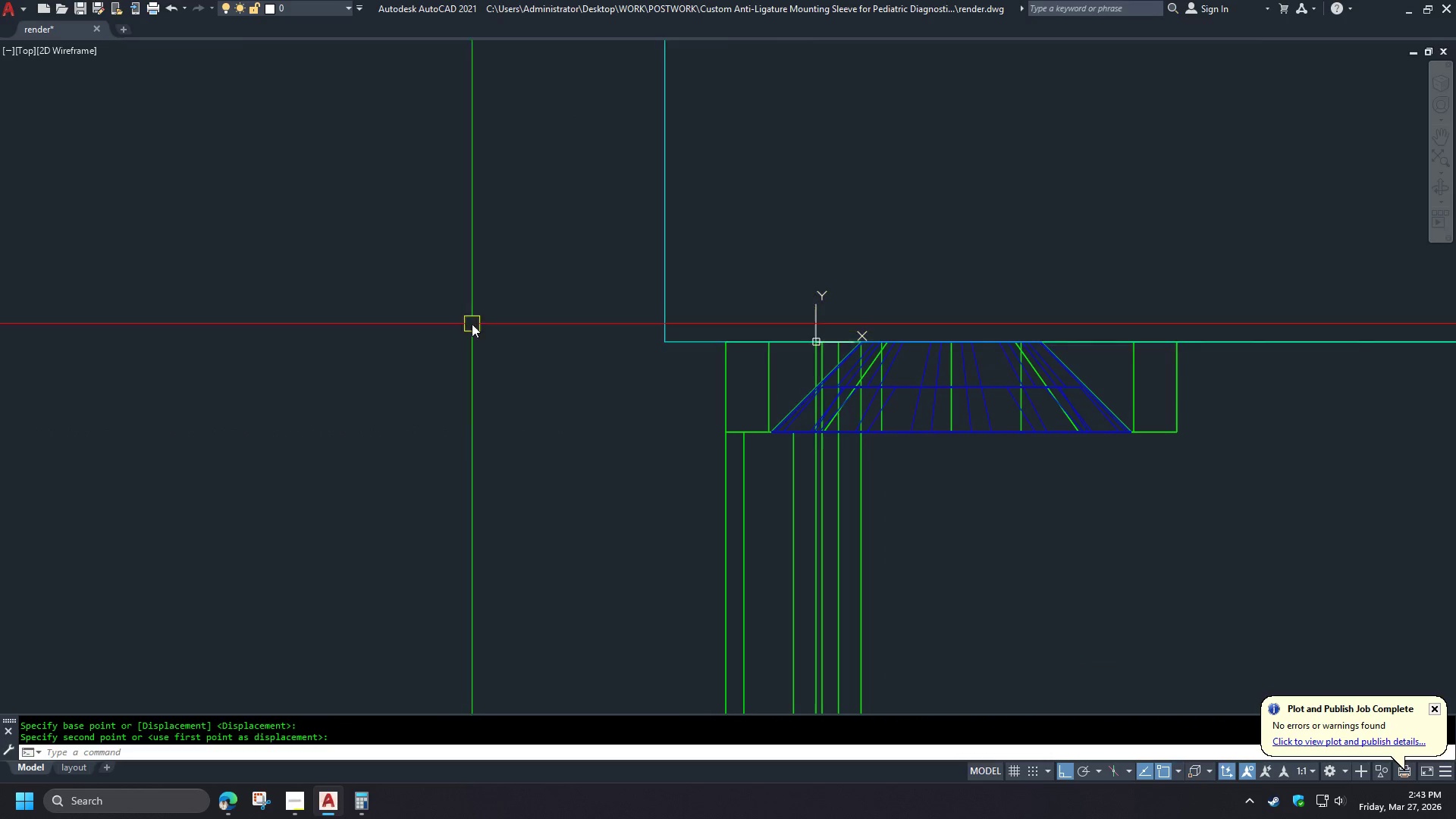 
scroll: coordinate [438, 317], scroll_direction: down, amount: 4.0
 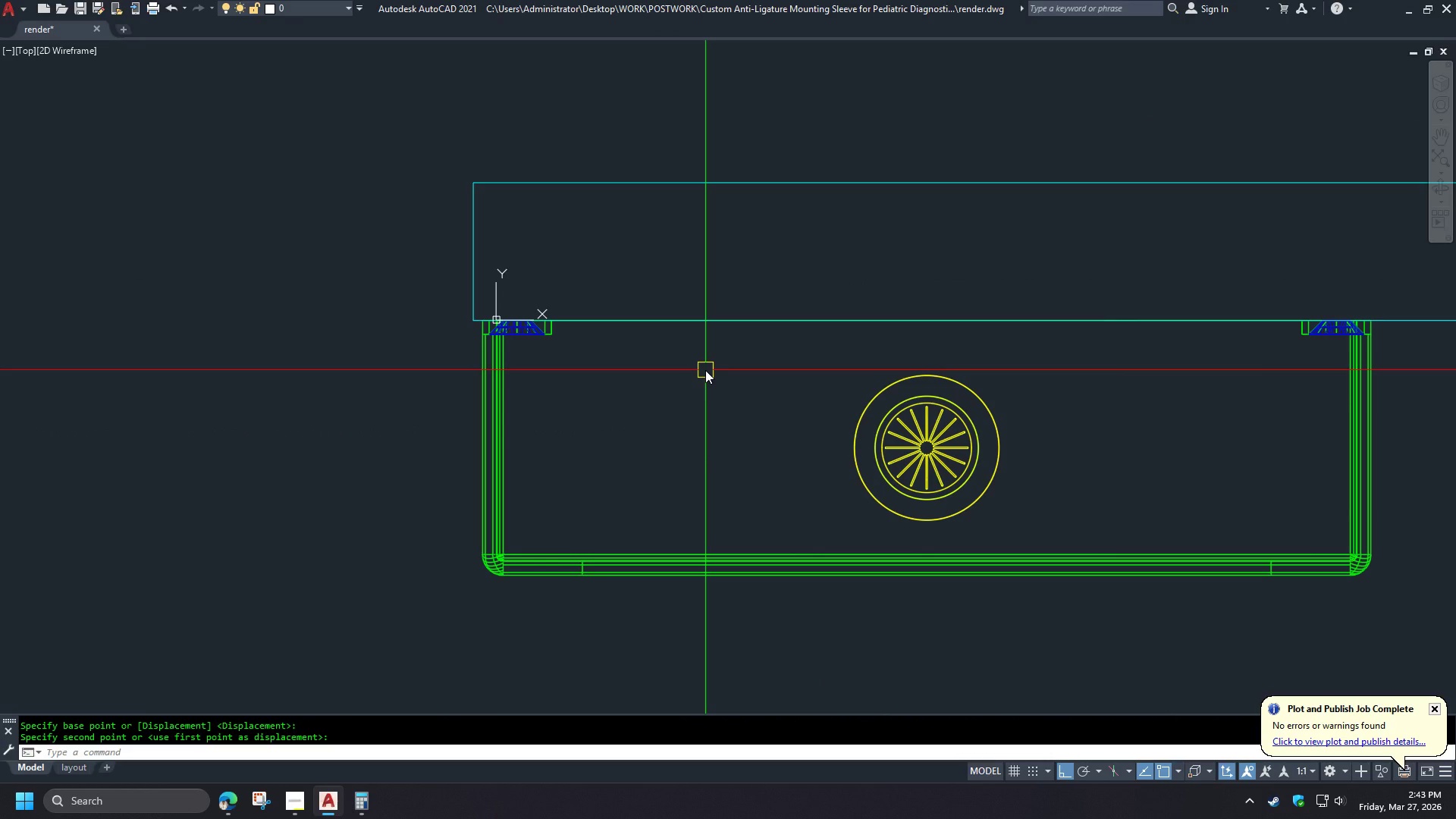 
key(Minus)
 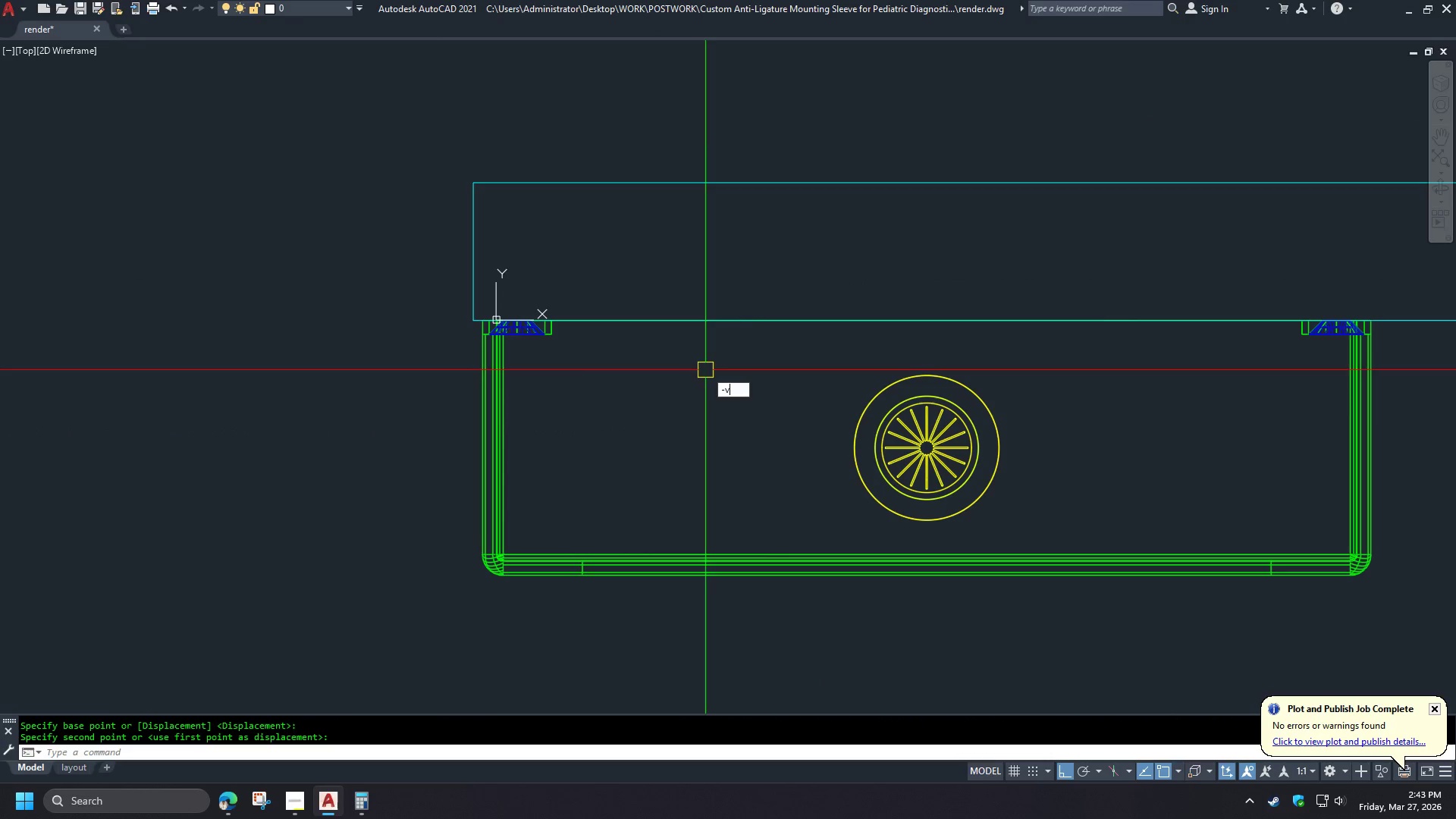 
key(V)
 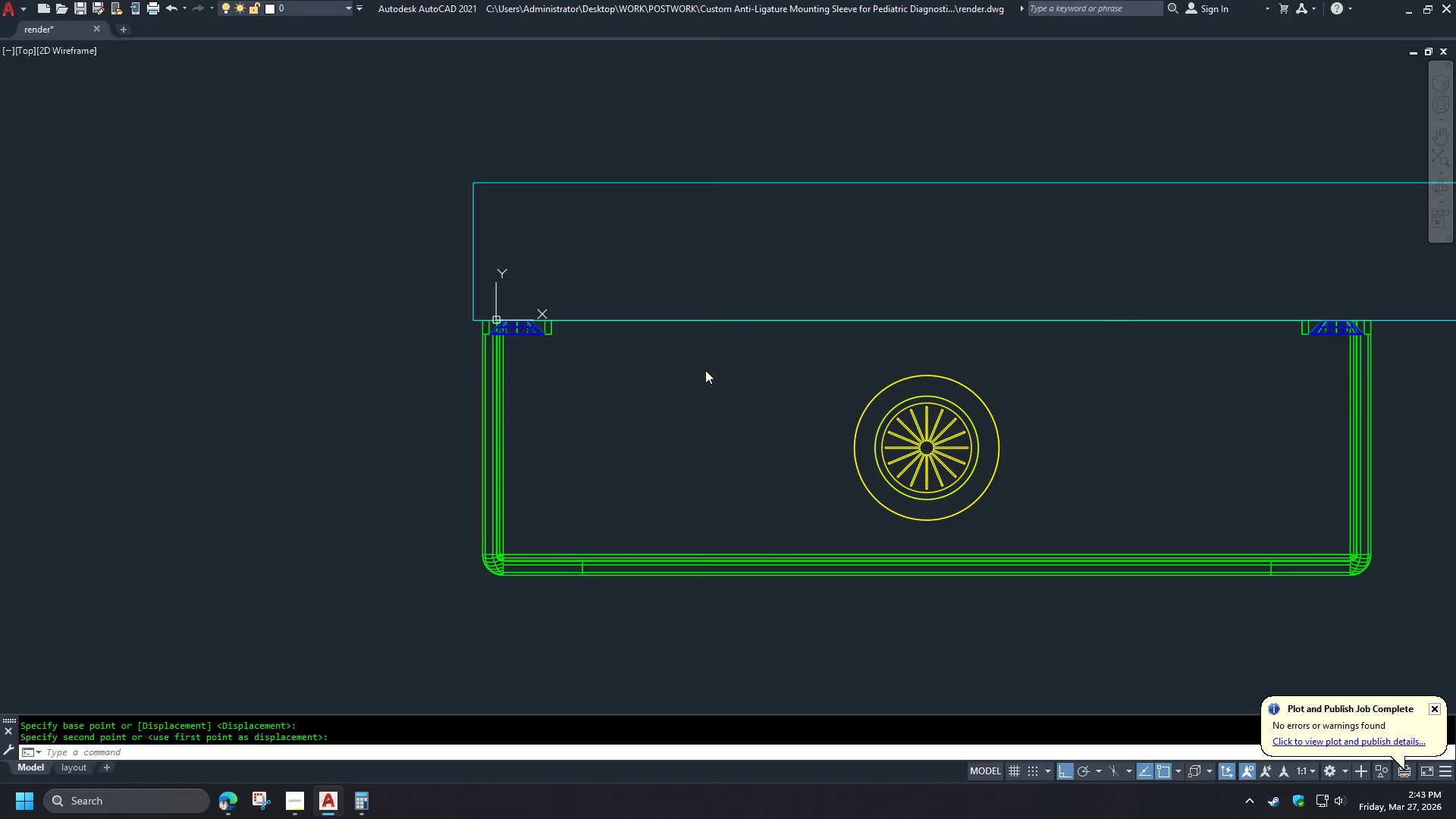 
key(Space)
 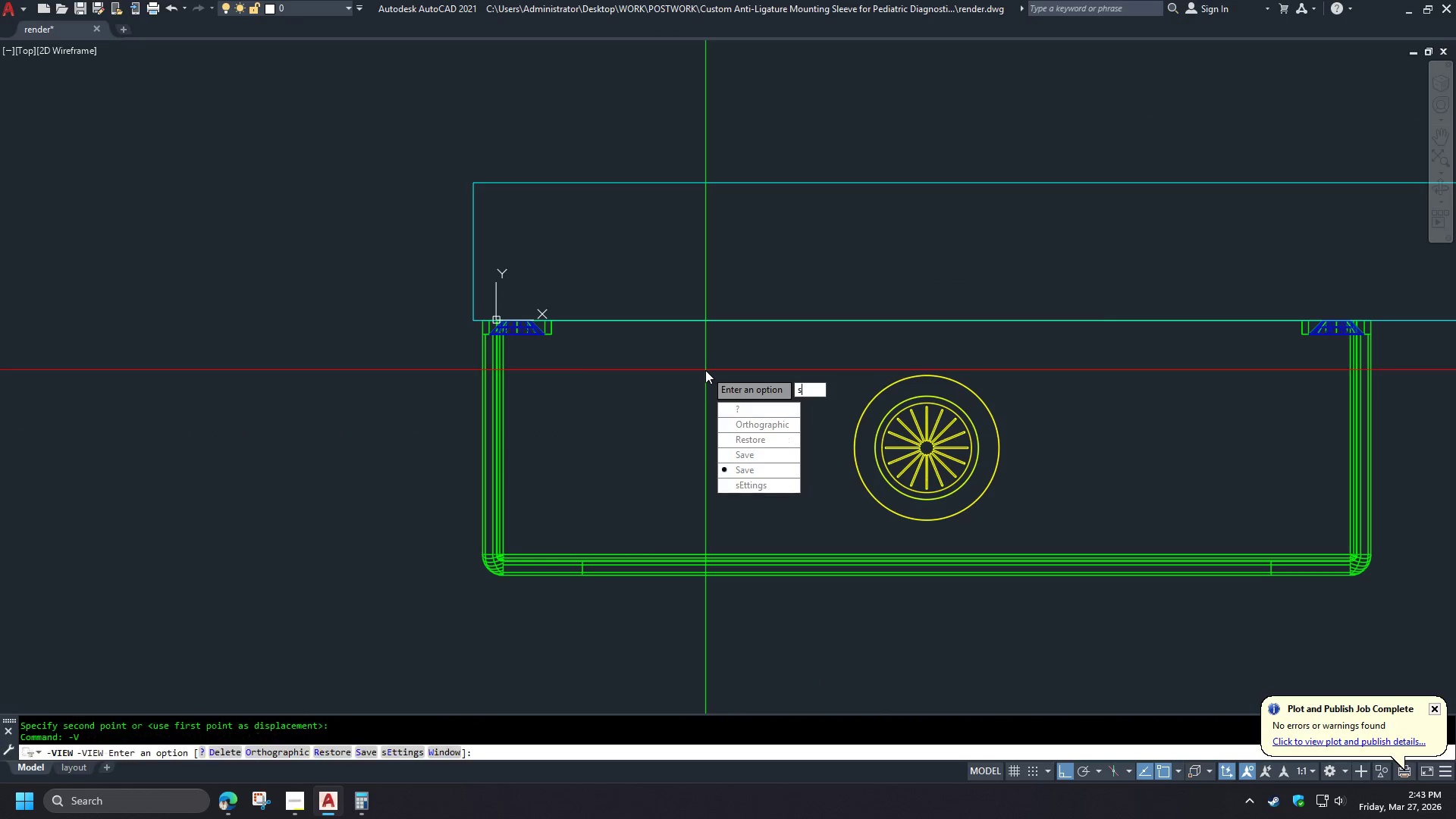 
key(S)
 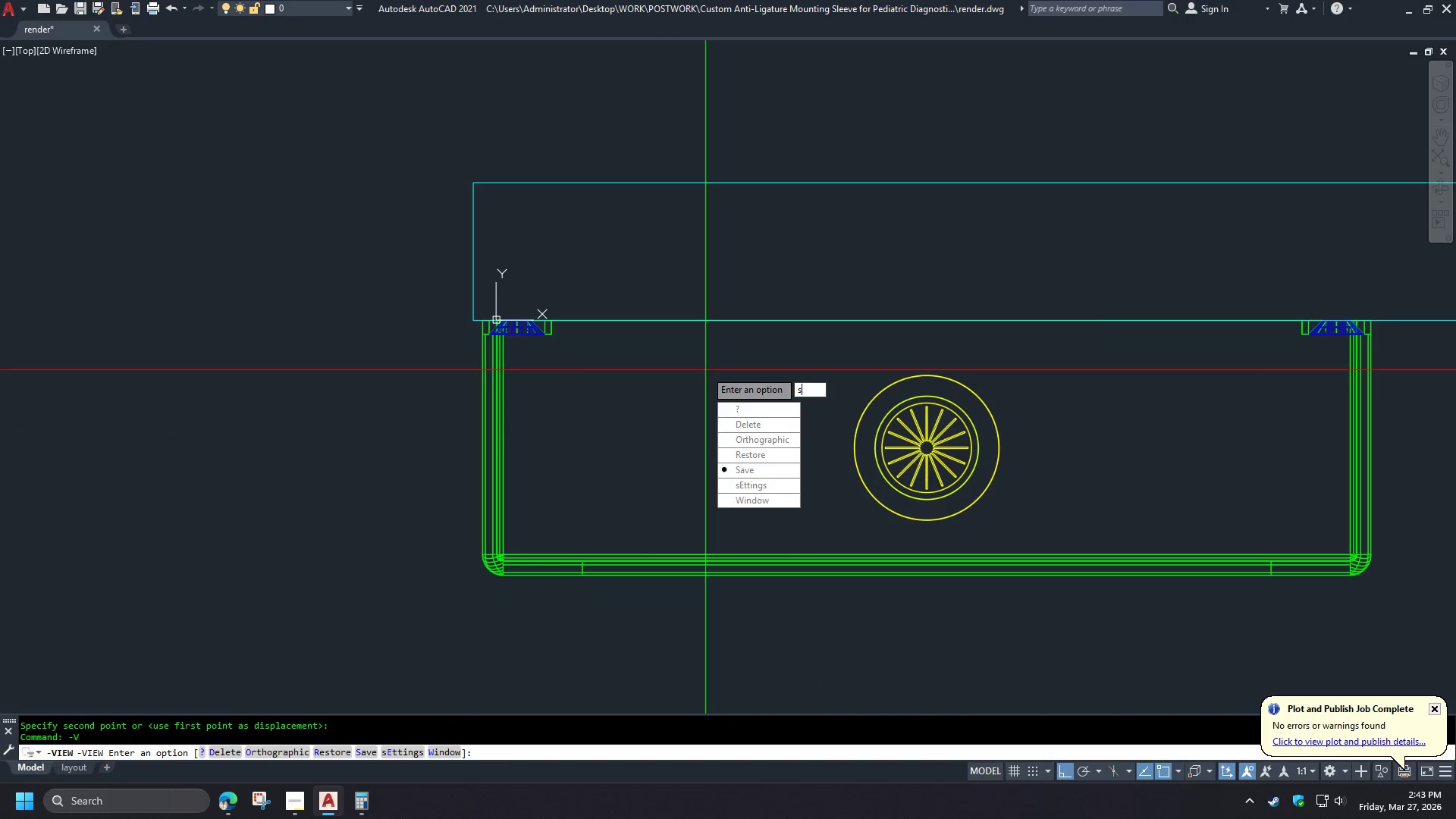 
key(Space)
 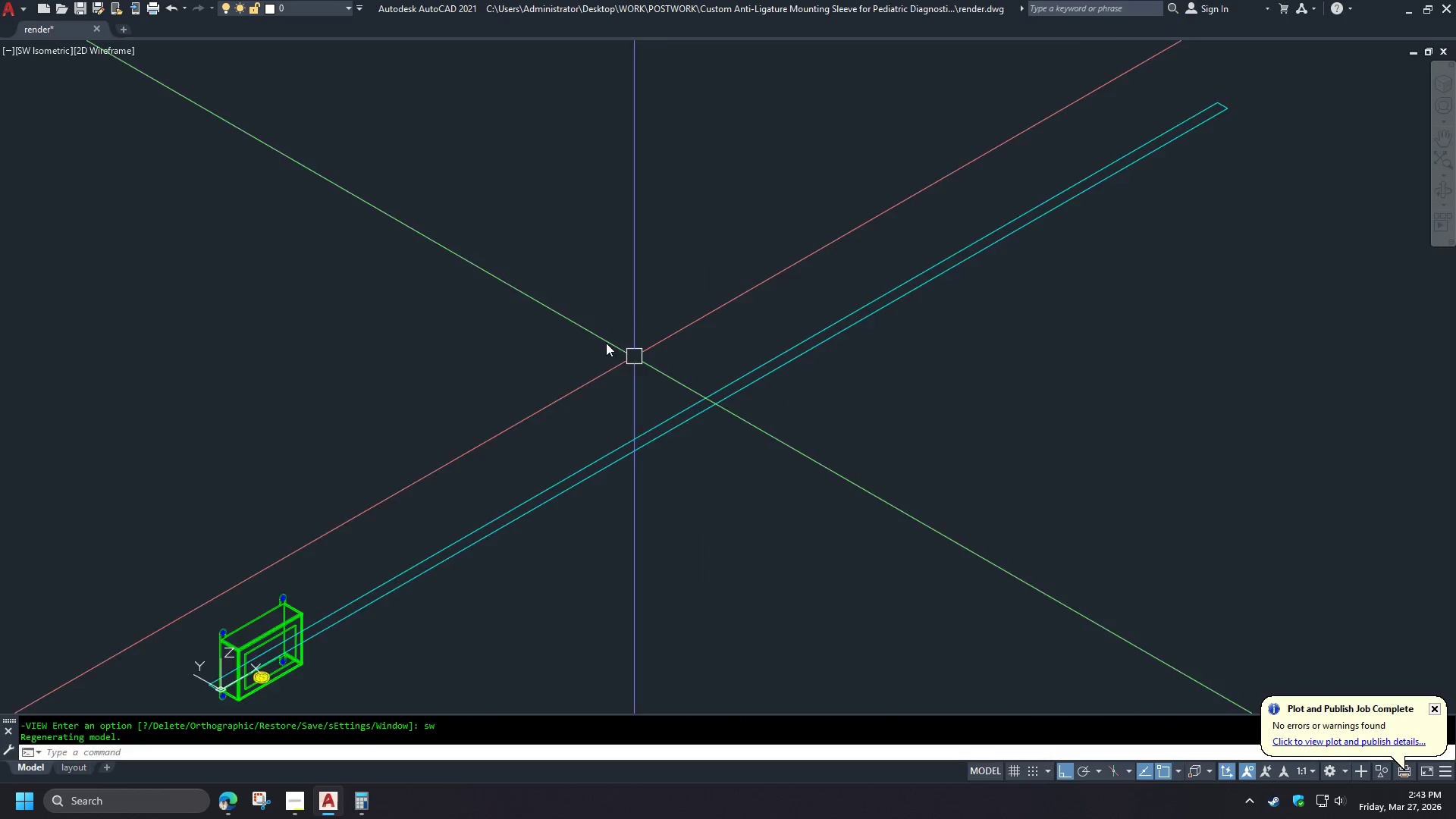 
key(E)
 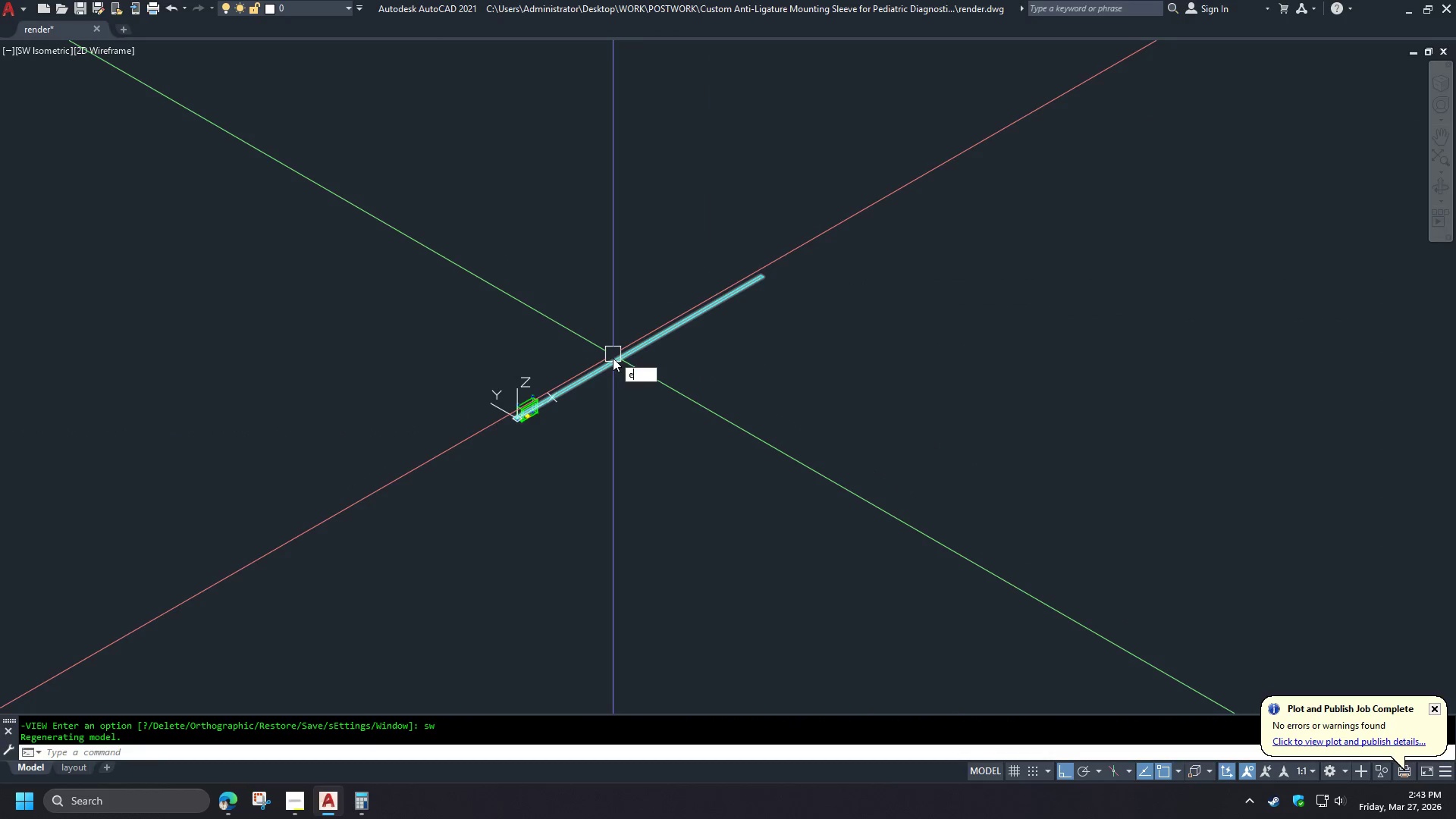 
scroll: coordinate [617, 328], scroll_direction: down, amount: 3.0
 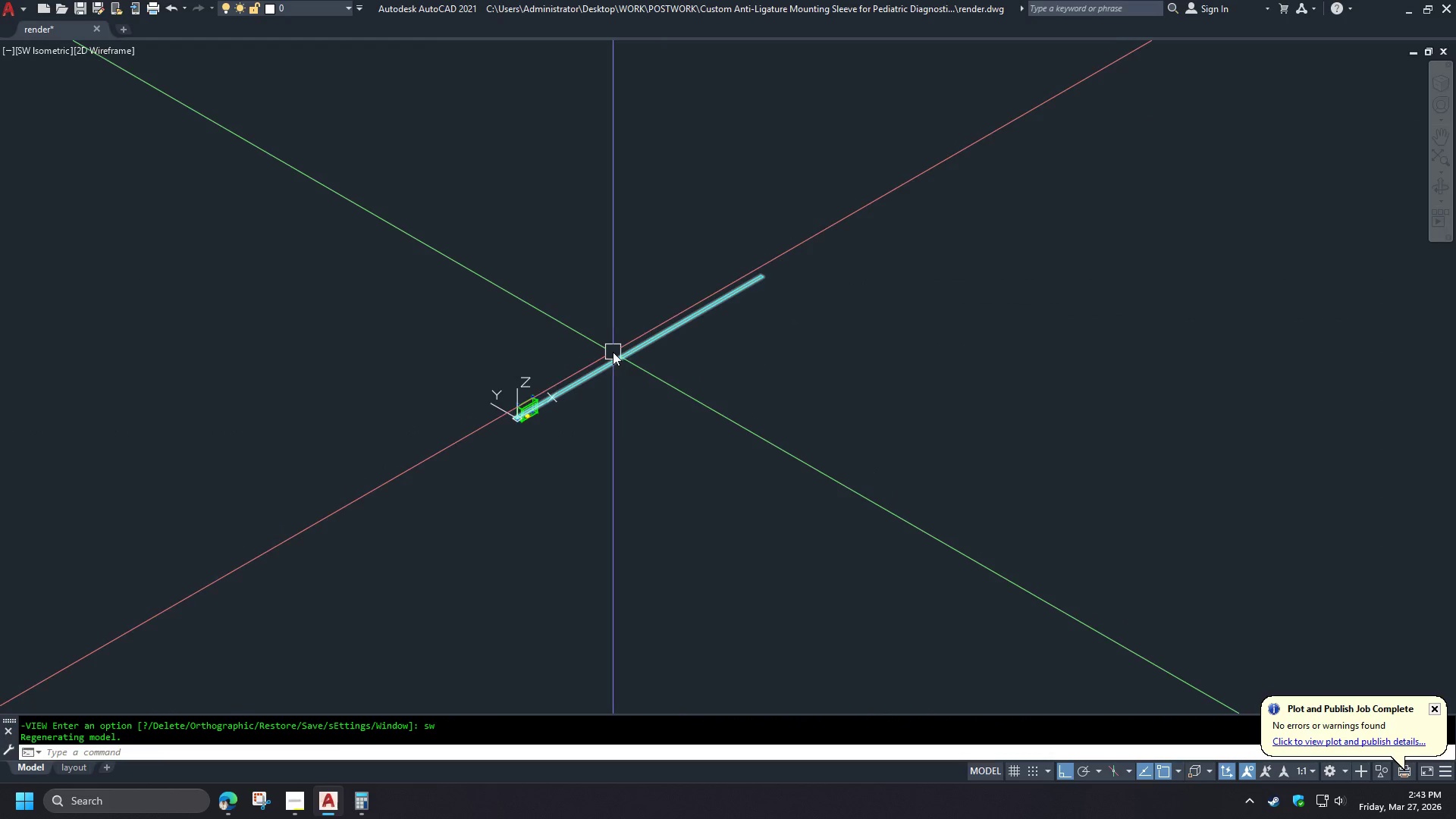 
type(xt )
 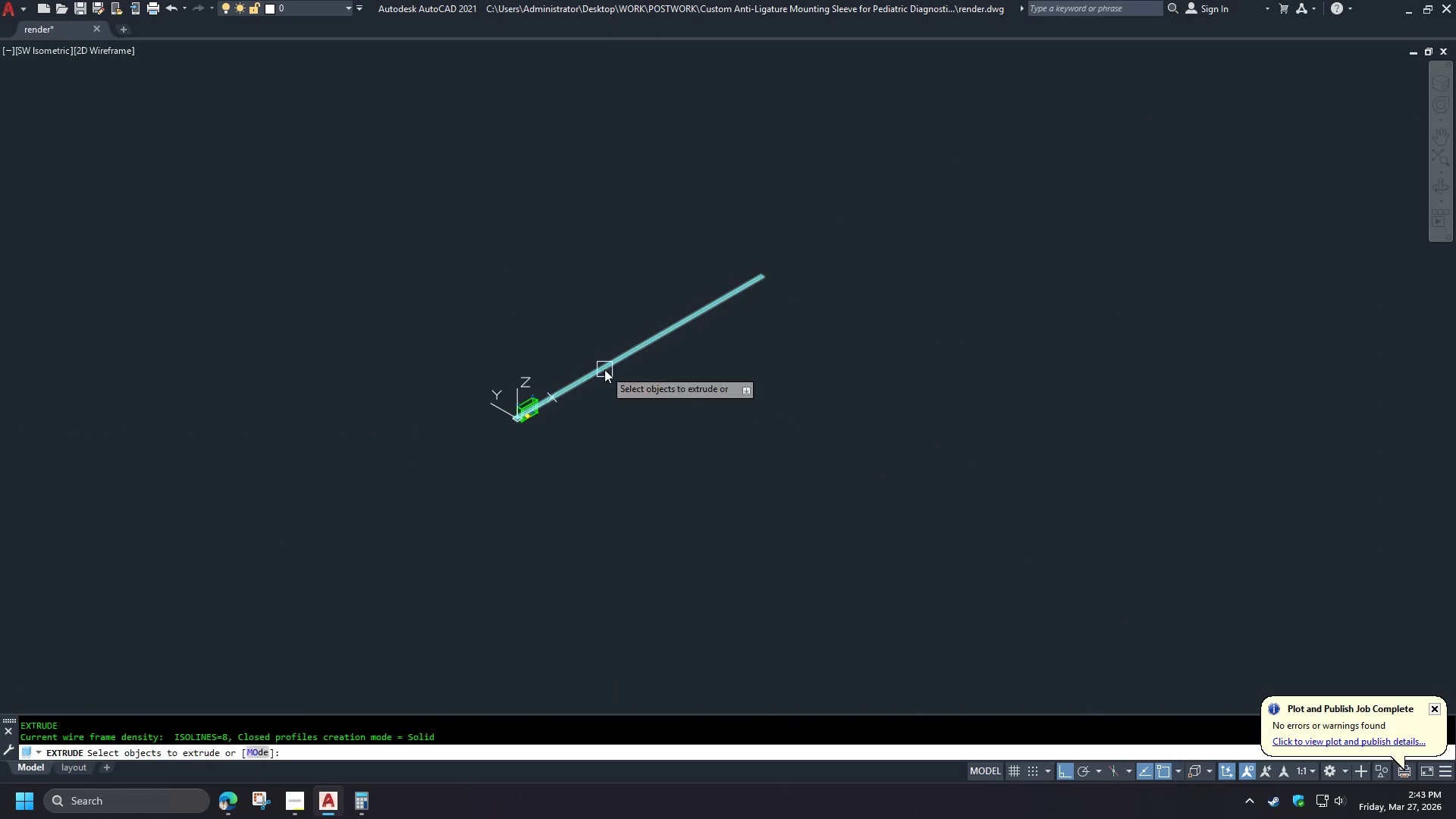 
left_click([604, 369])
 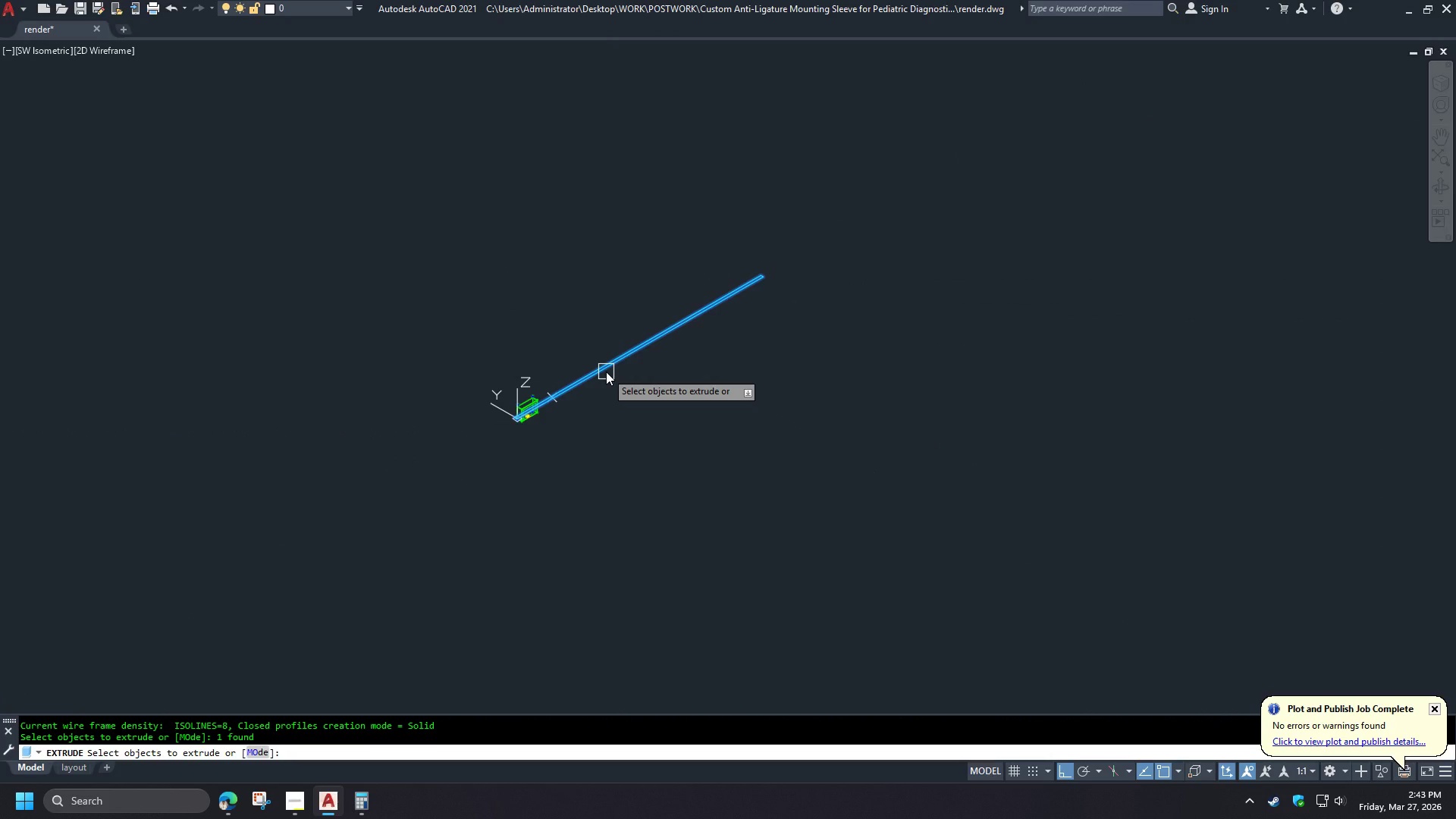 
key(Space)
 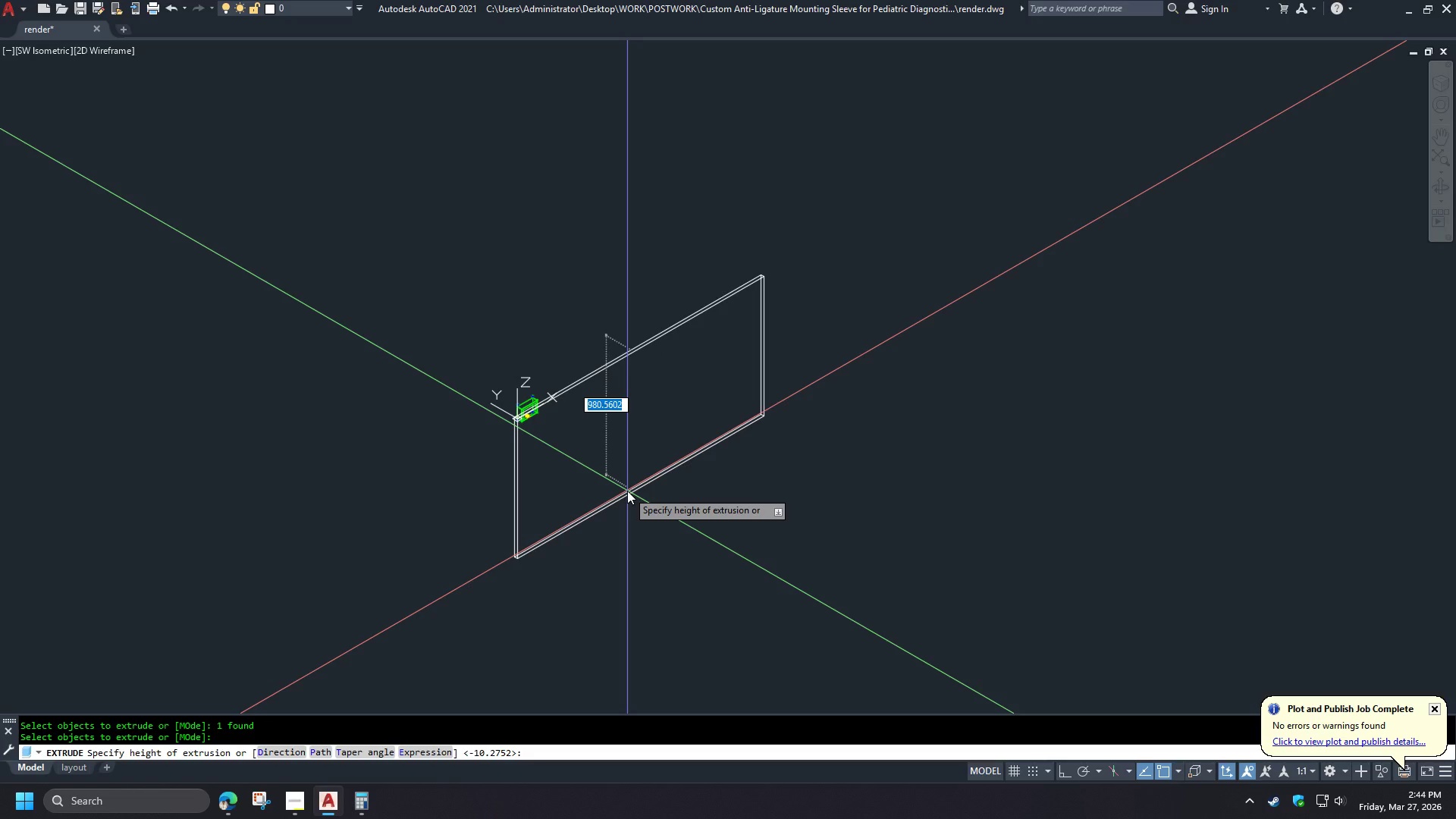 
key(Numpad1)
 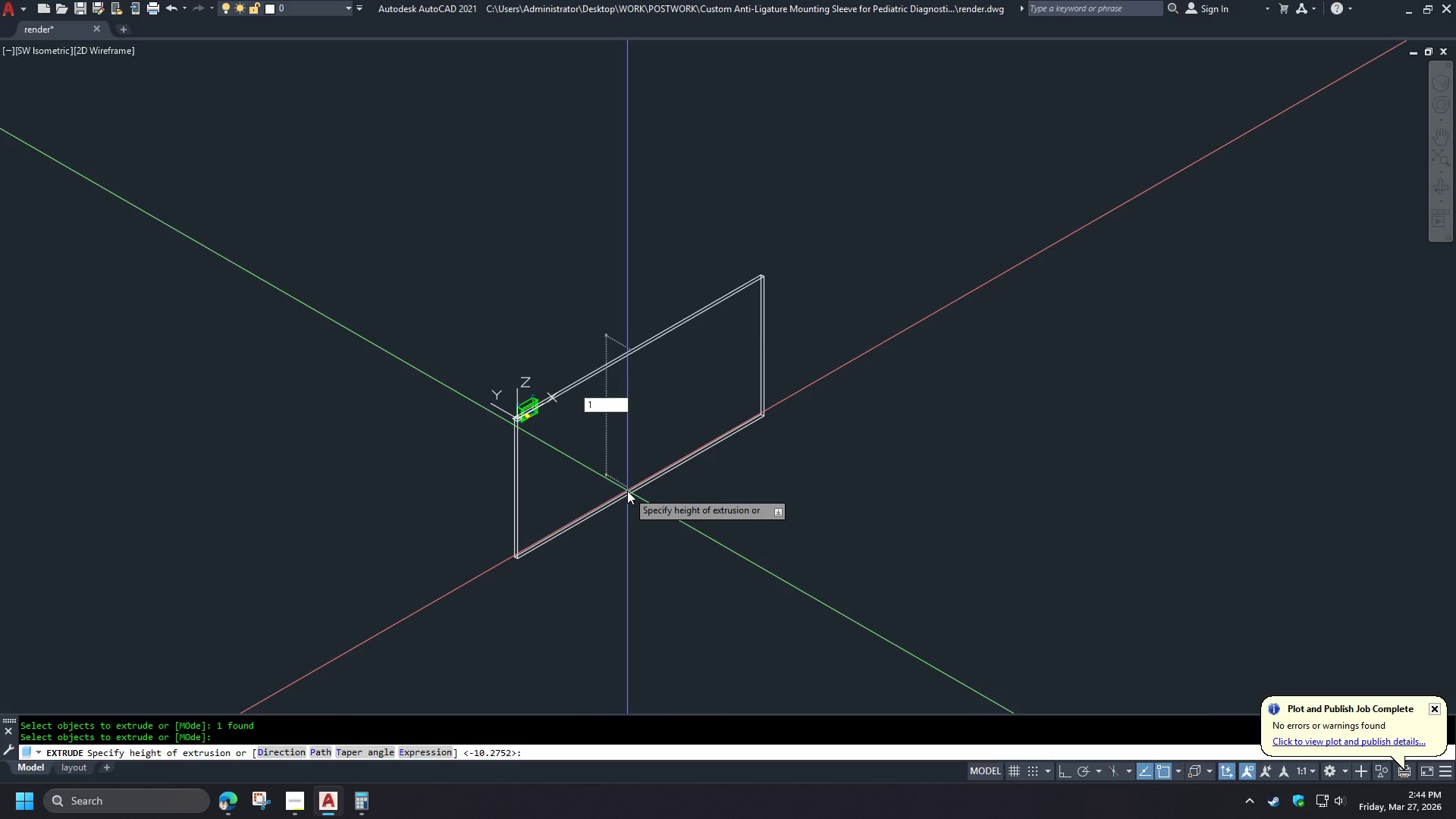 
key(Backspace)
 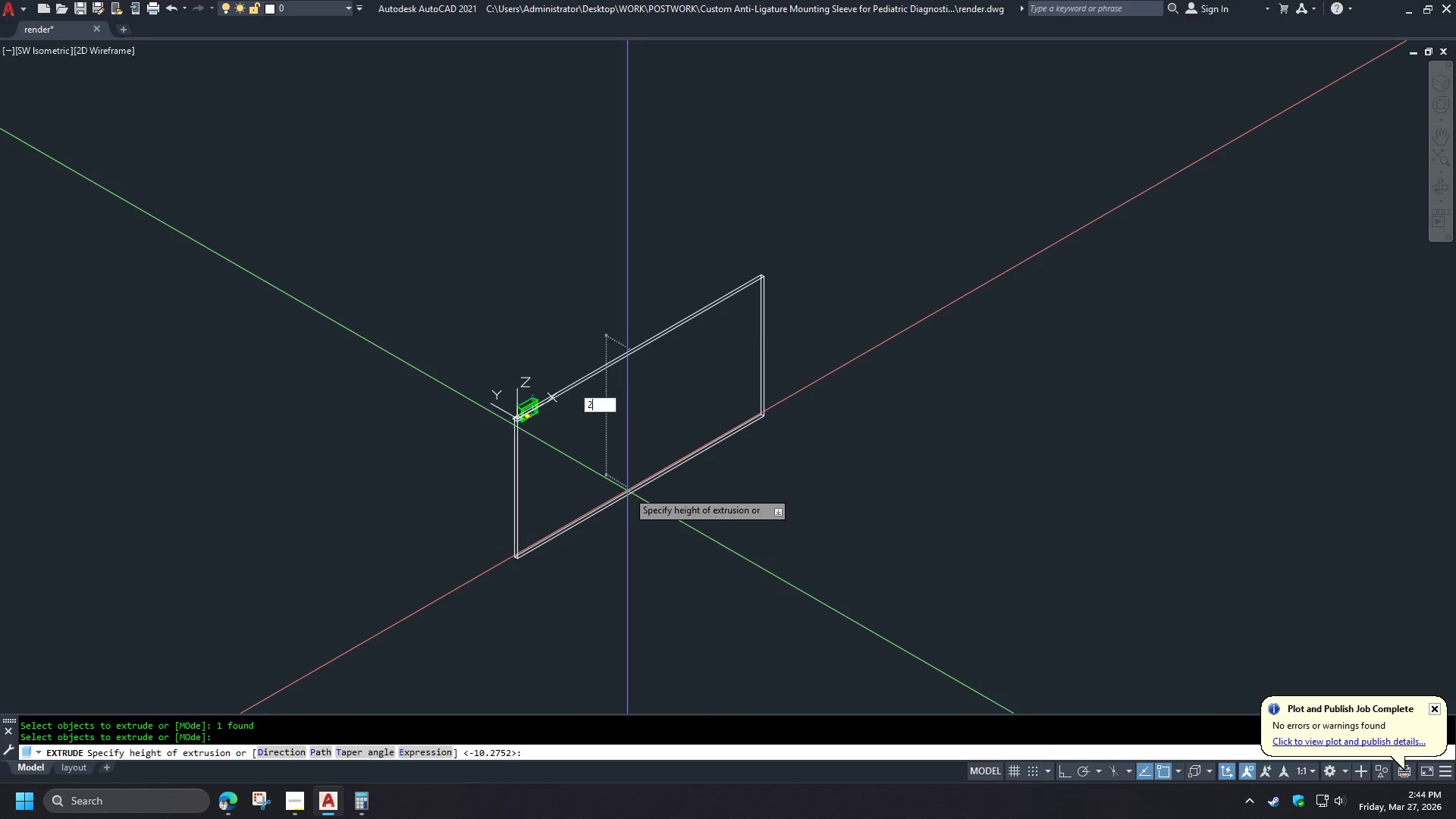 
key(Numpad2)
 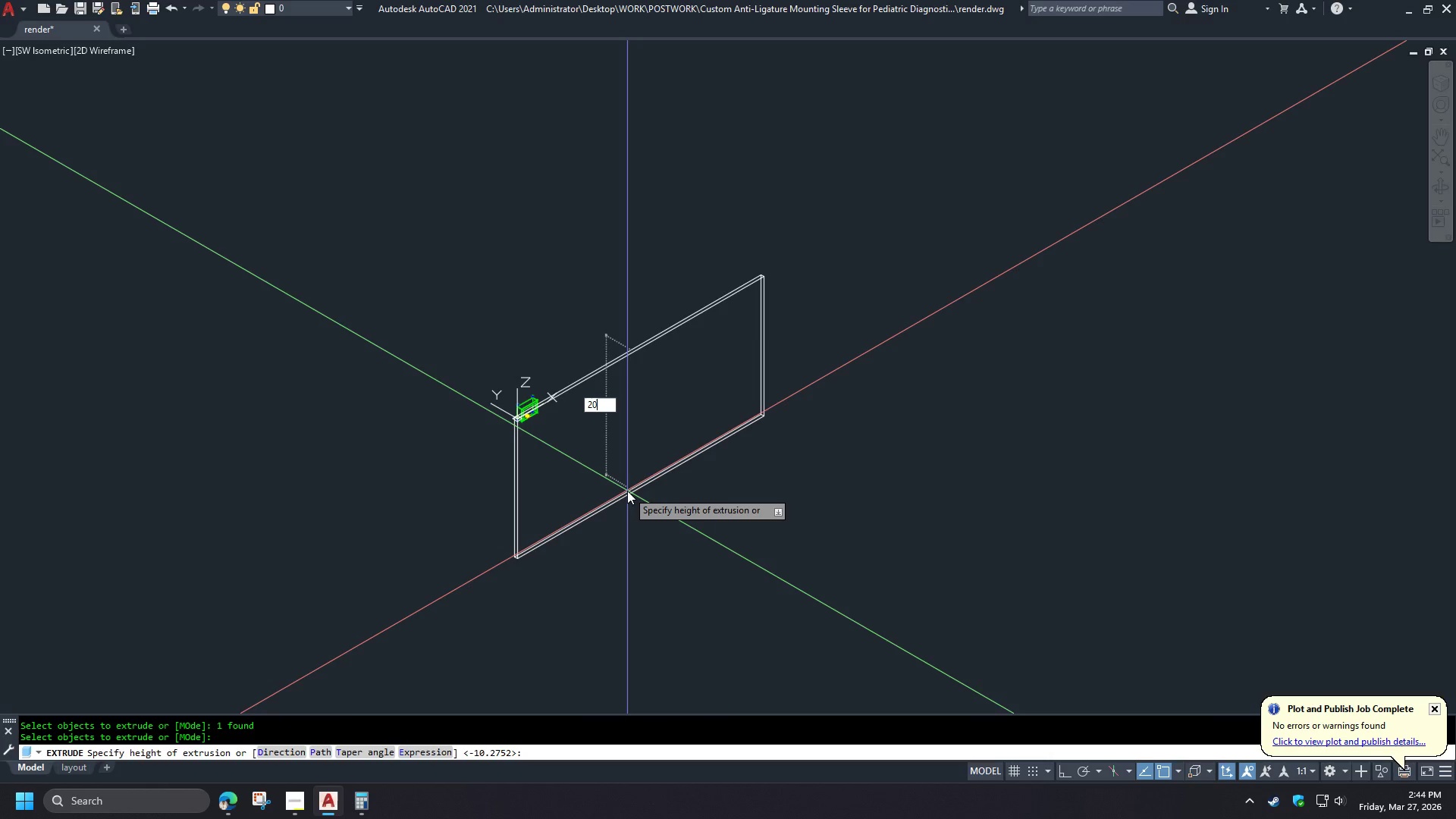 
key(Numpad0)
 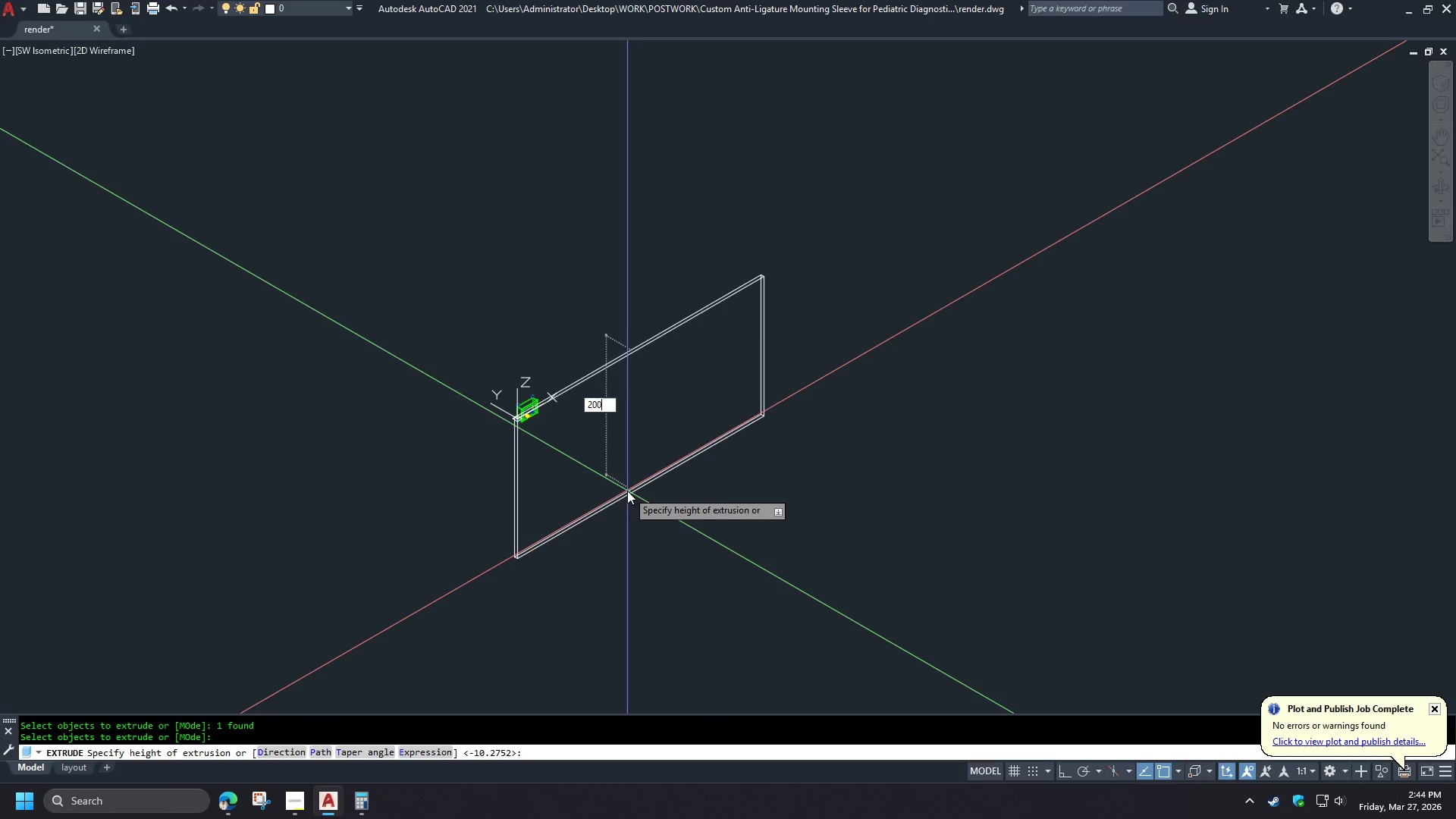 
key(Numpad0)
 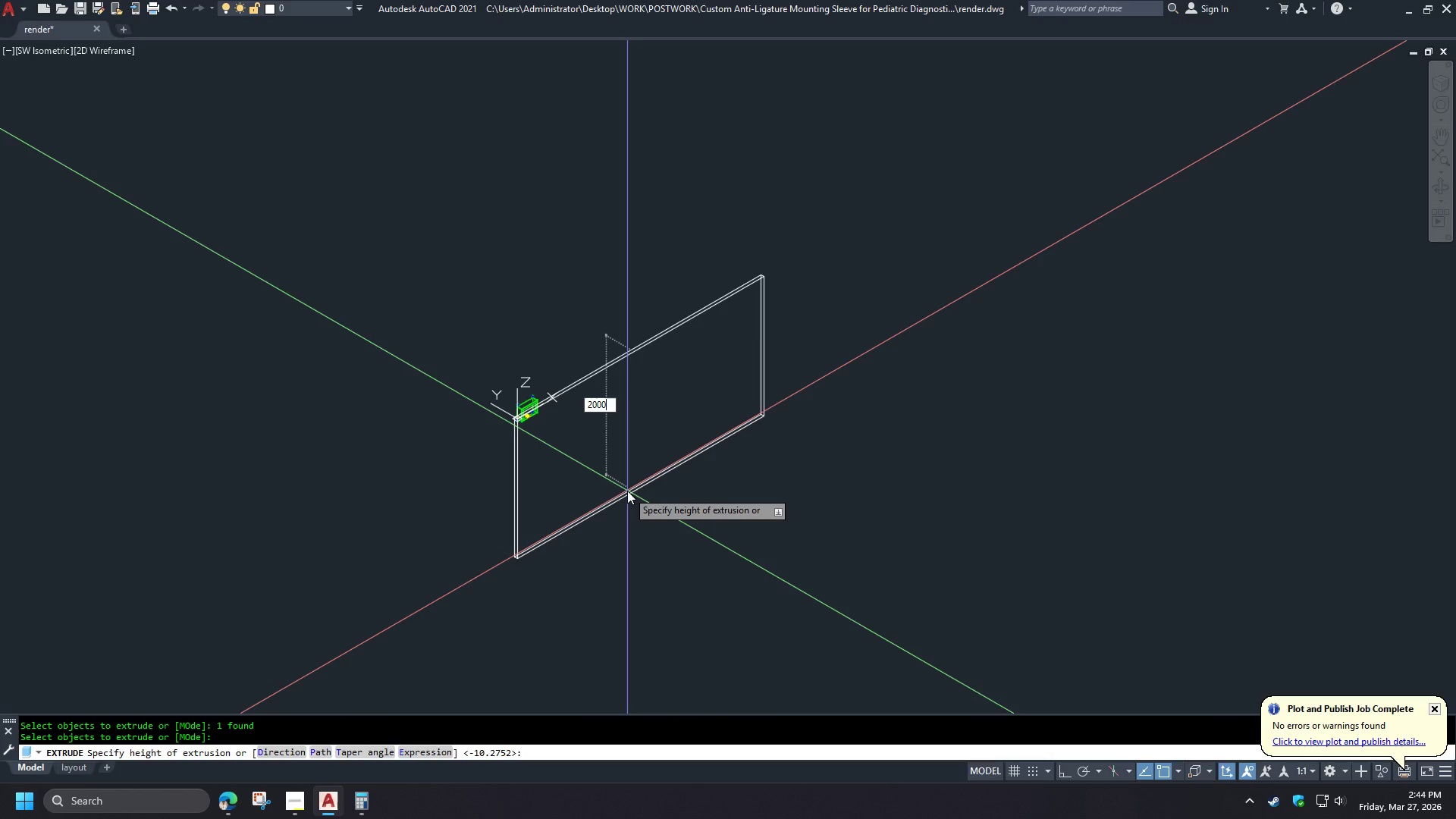 
key(Numpad0)
 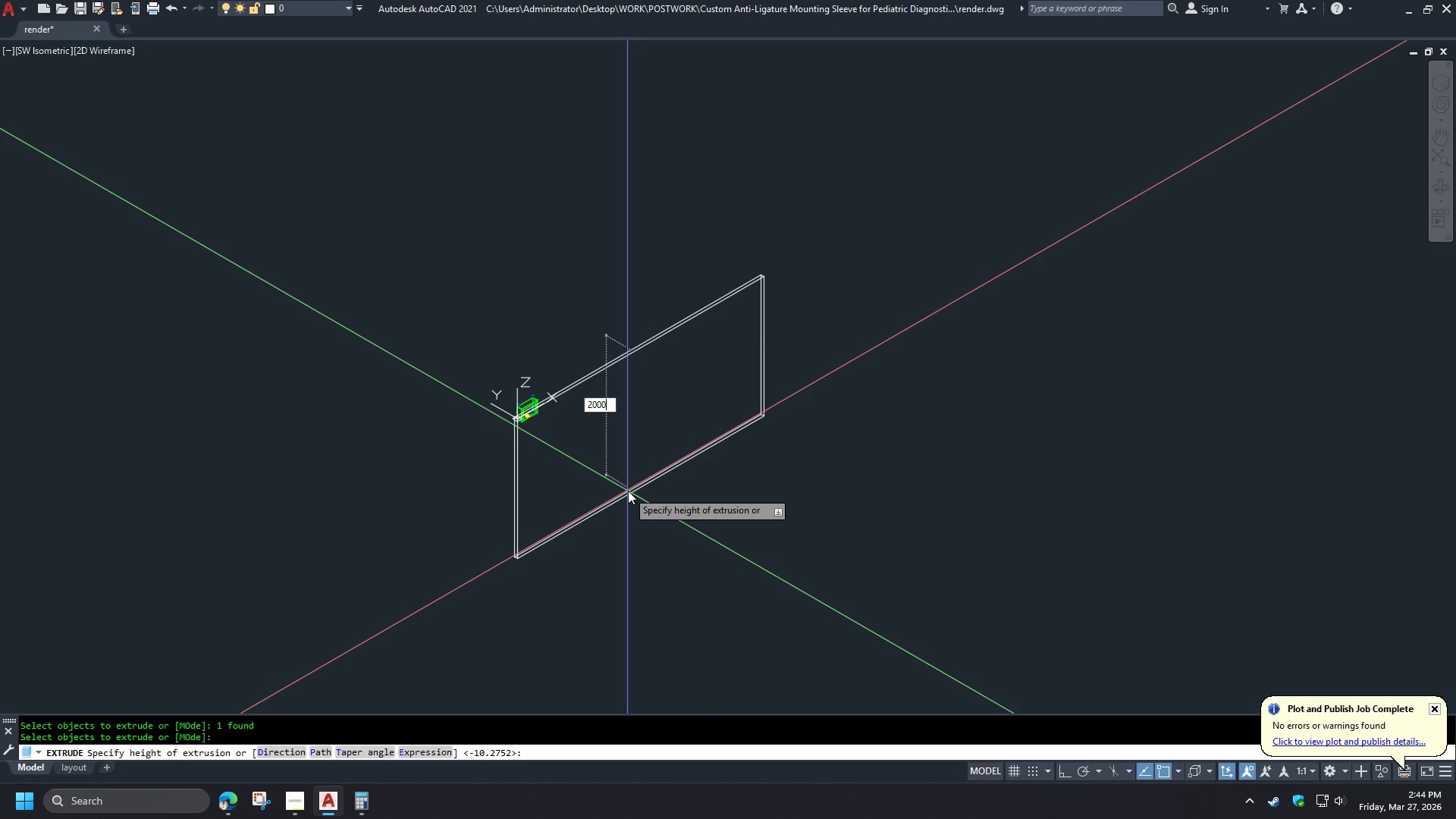 
key(NumpadEnter)
 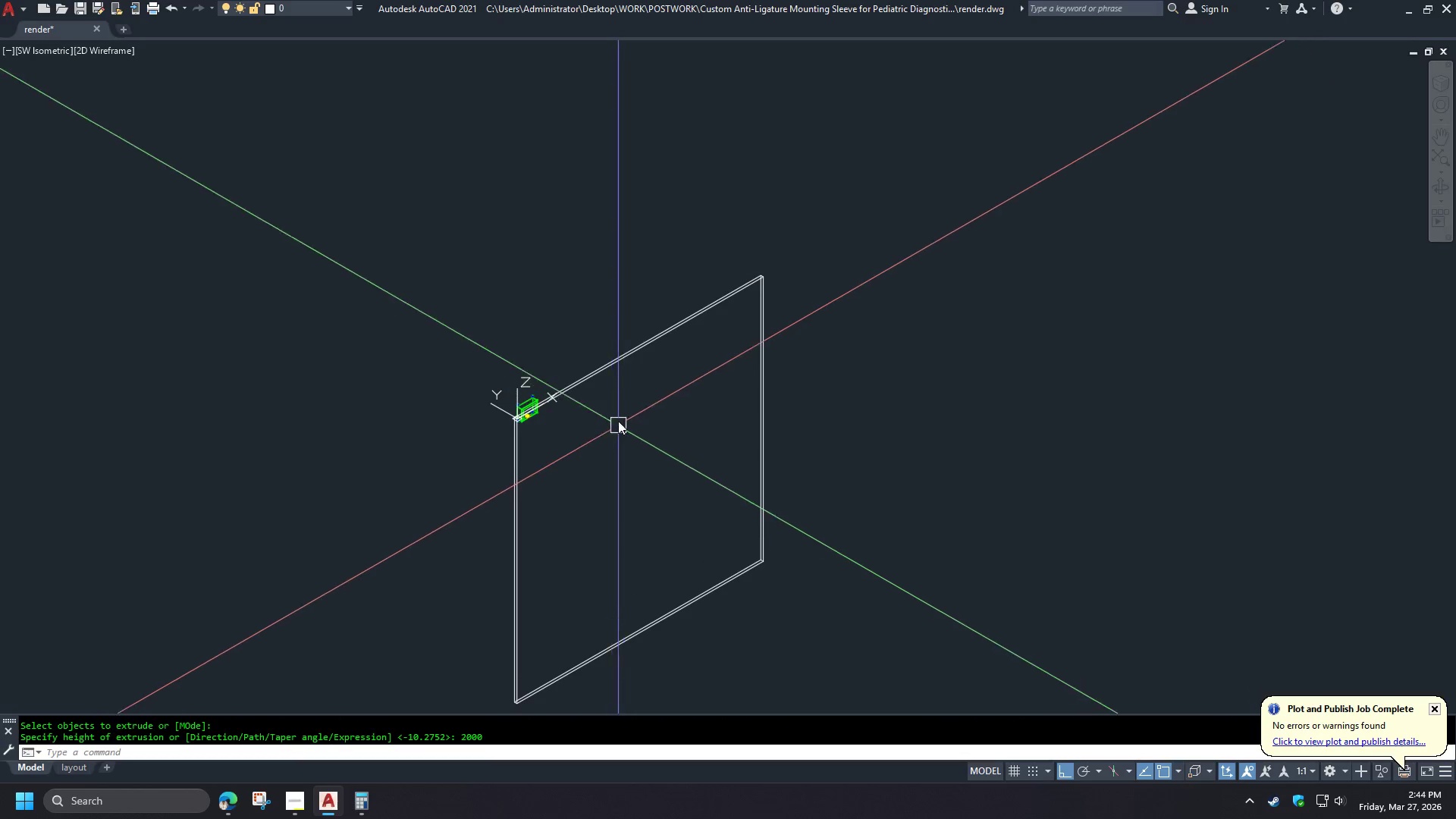 
left_click([607, 365])
 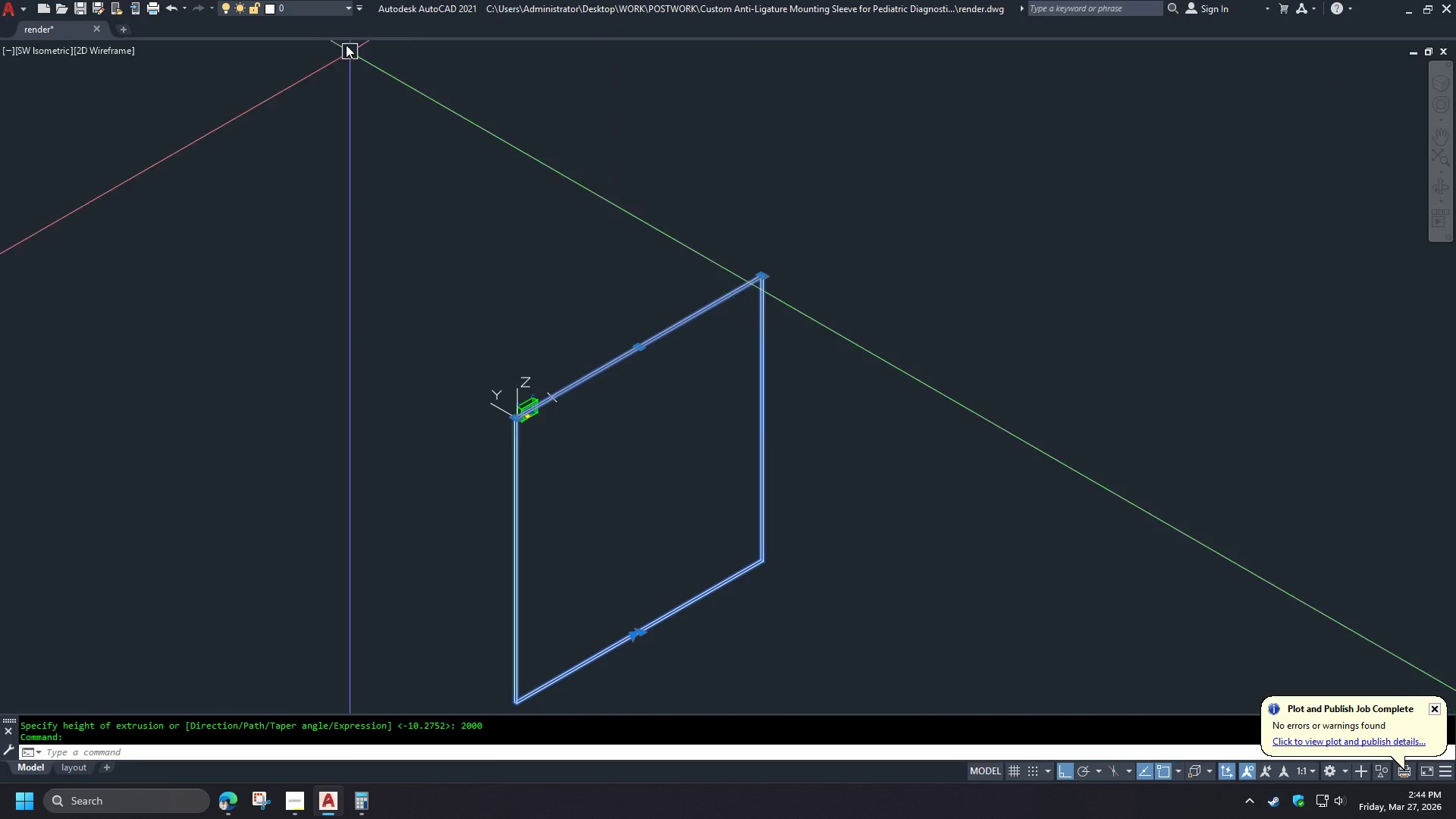 
left_click([310, 14])
 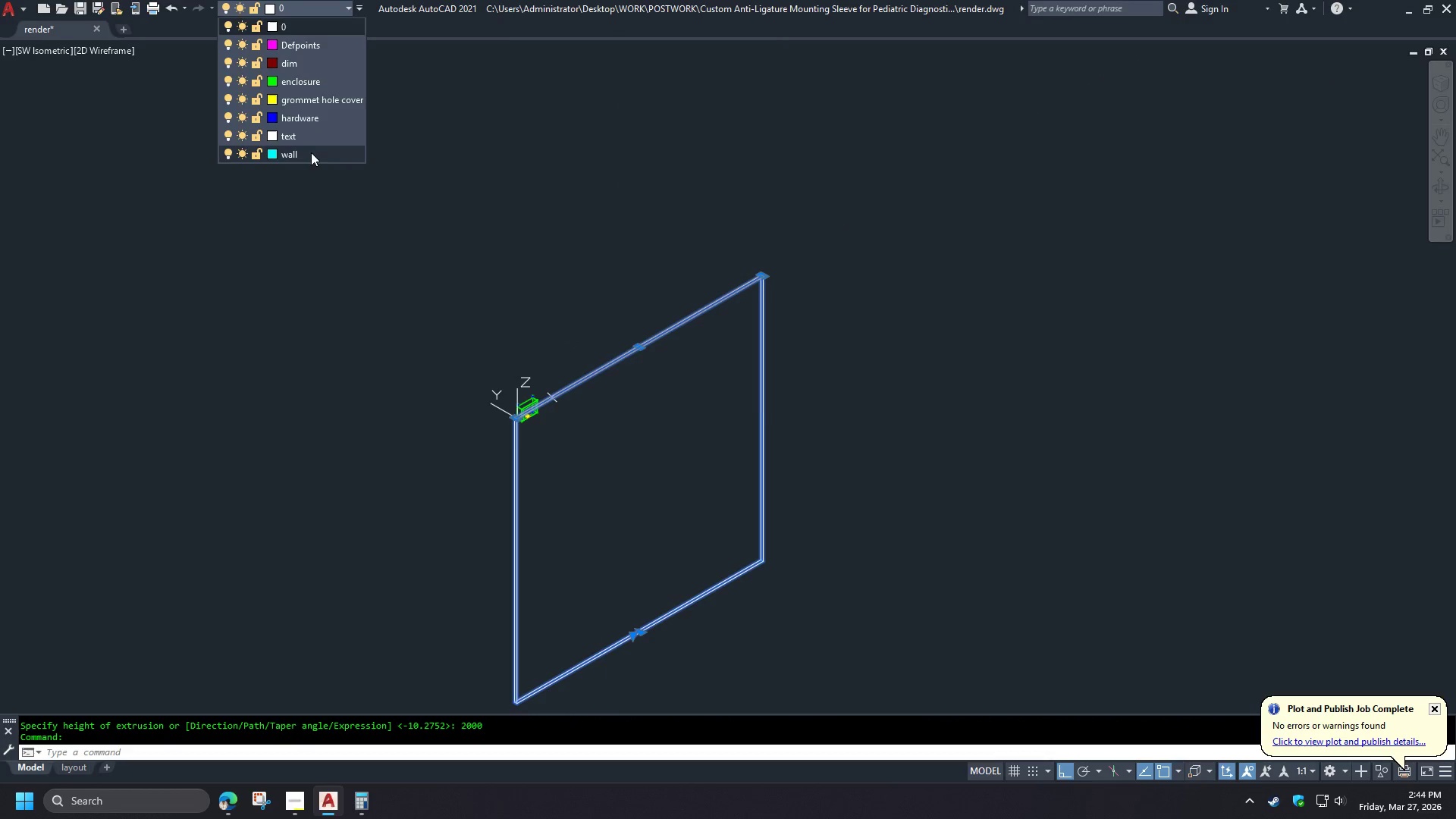 
left_click([311, 155])
 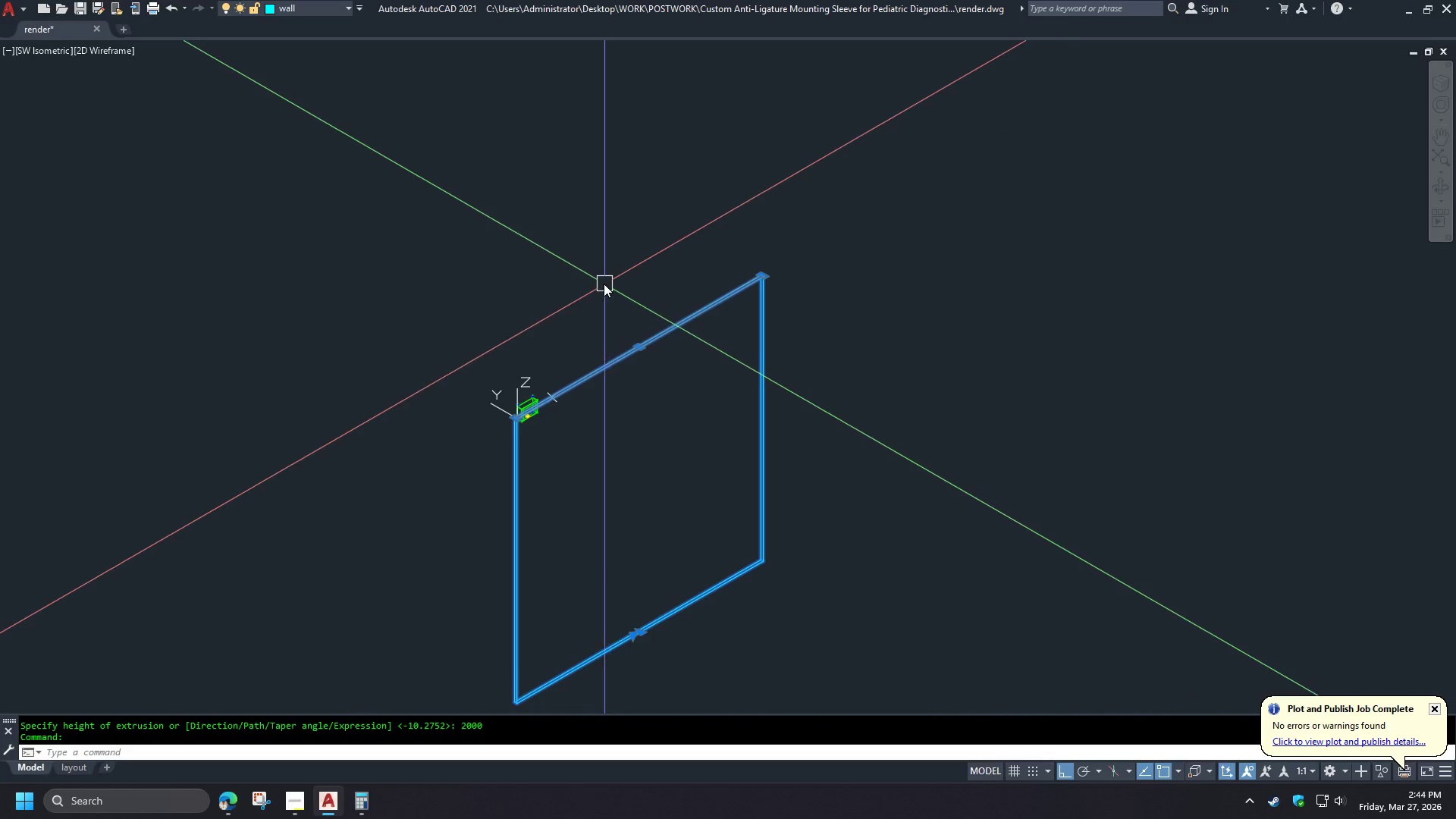 
key(M)
 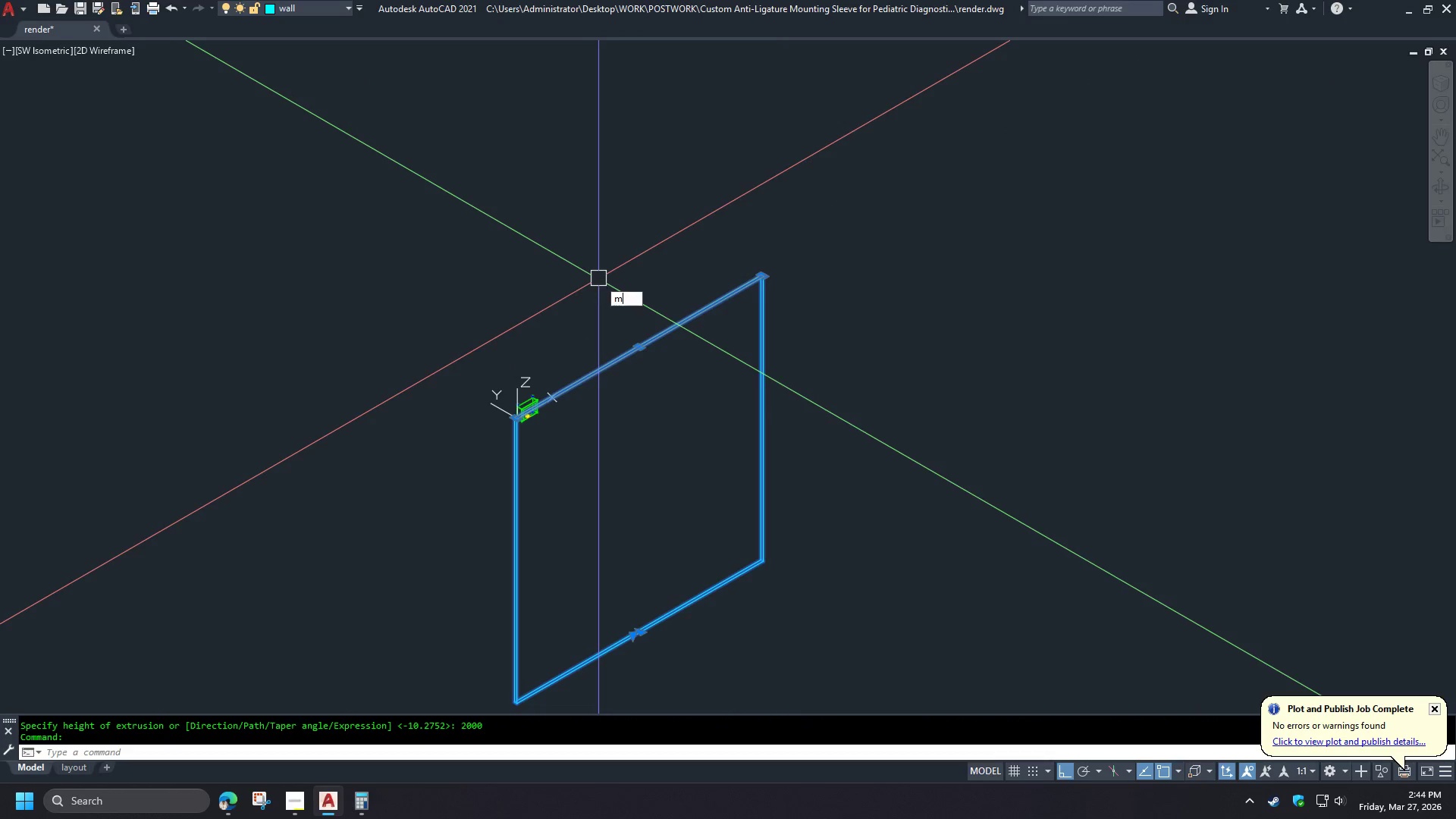 
key(Space)
 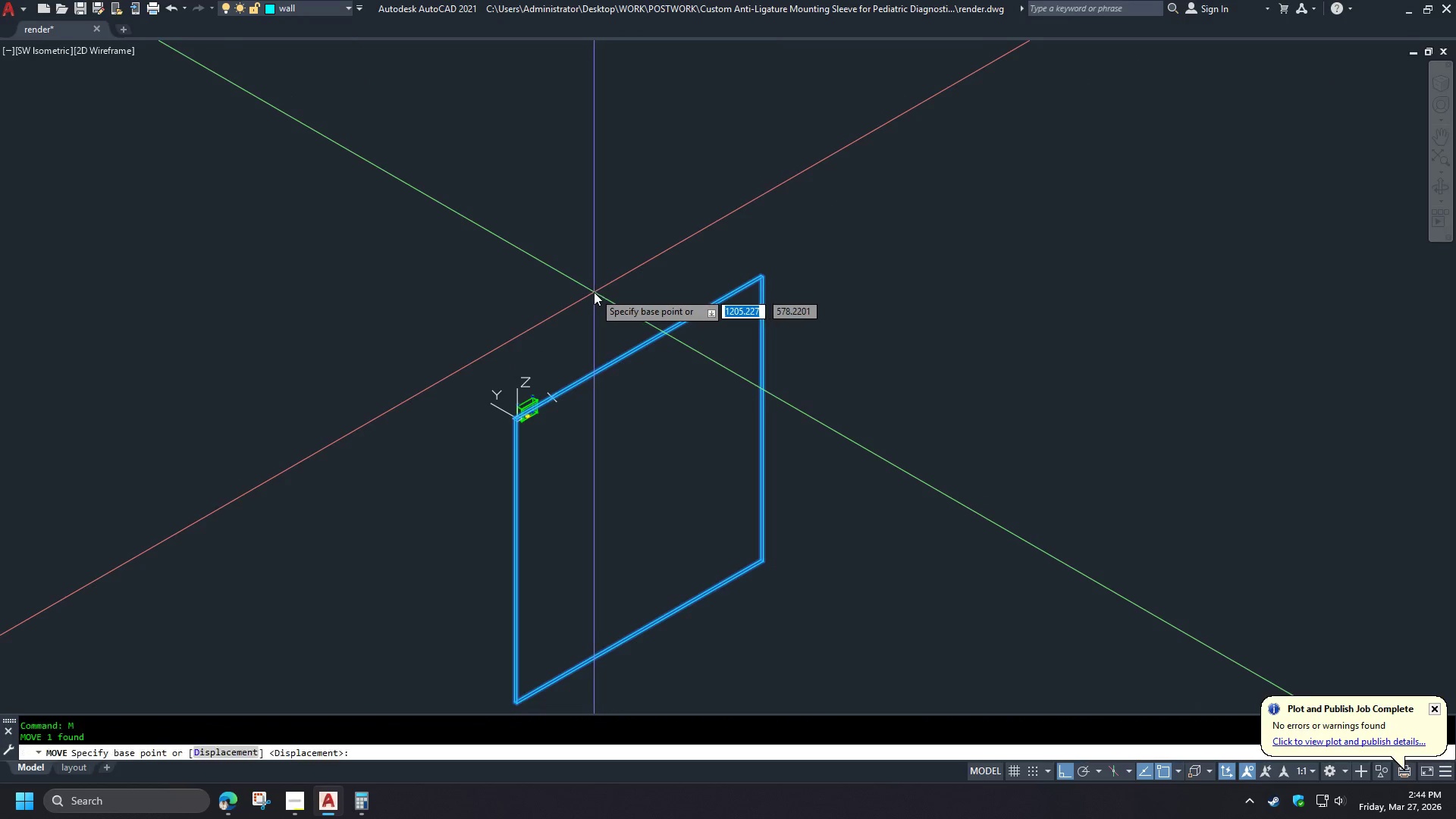 
left_click_drag(start_coordinate=[594, 292], to_coordinate=[588, 276])
 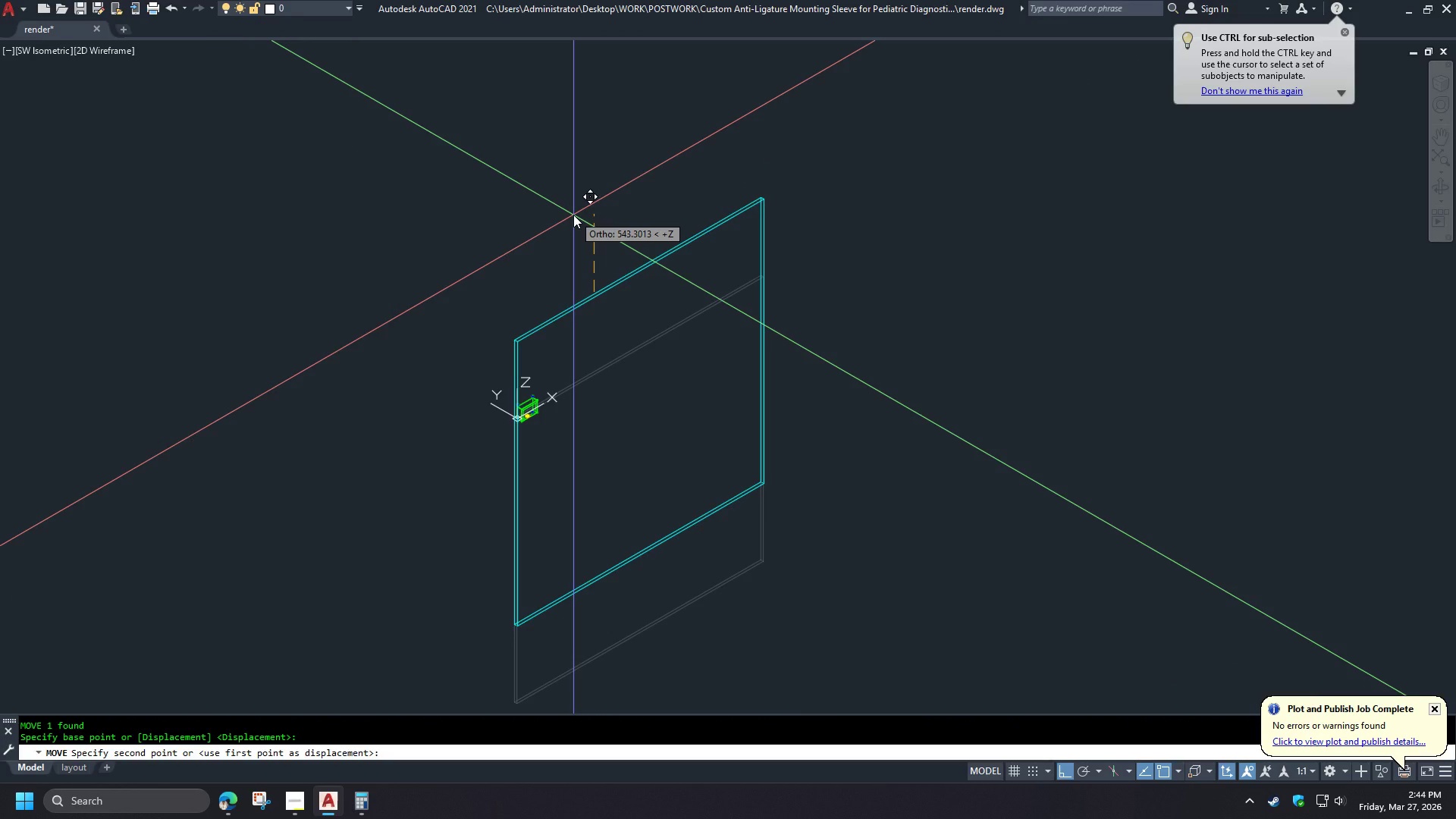 
key(Numpad5)
 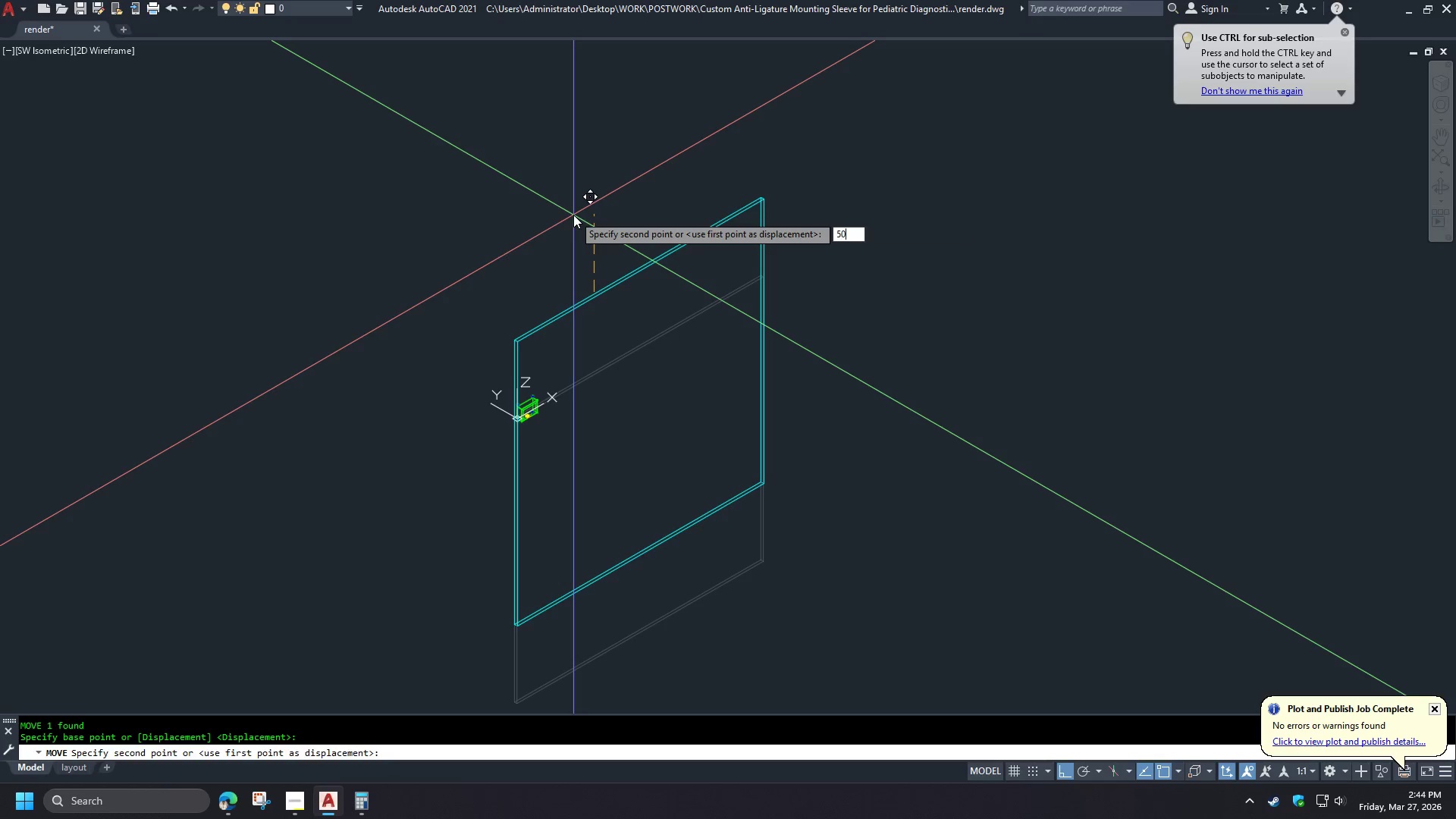 
key(Numpad0)
 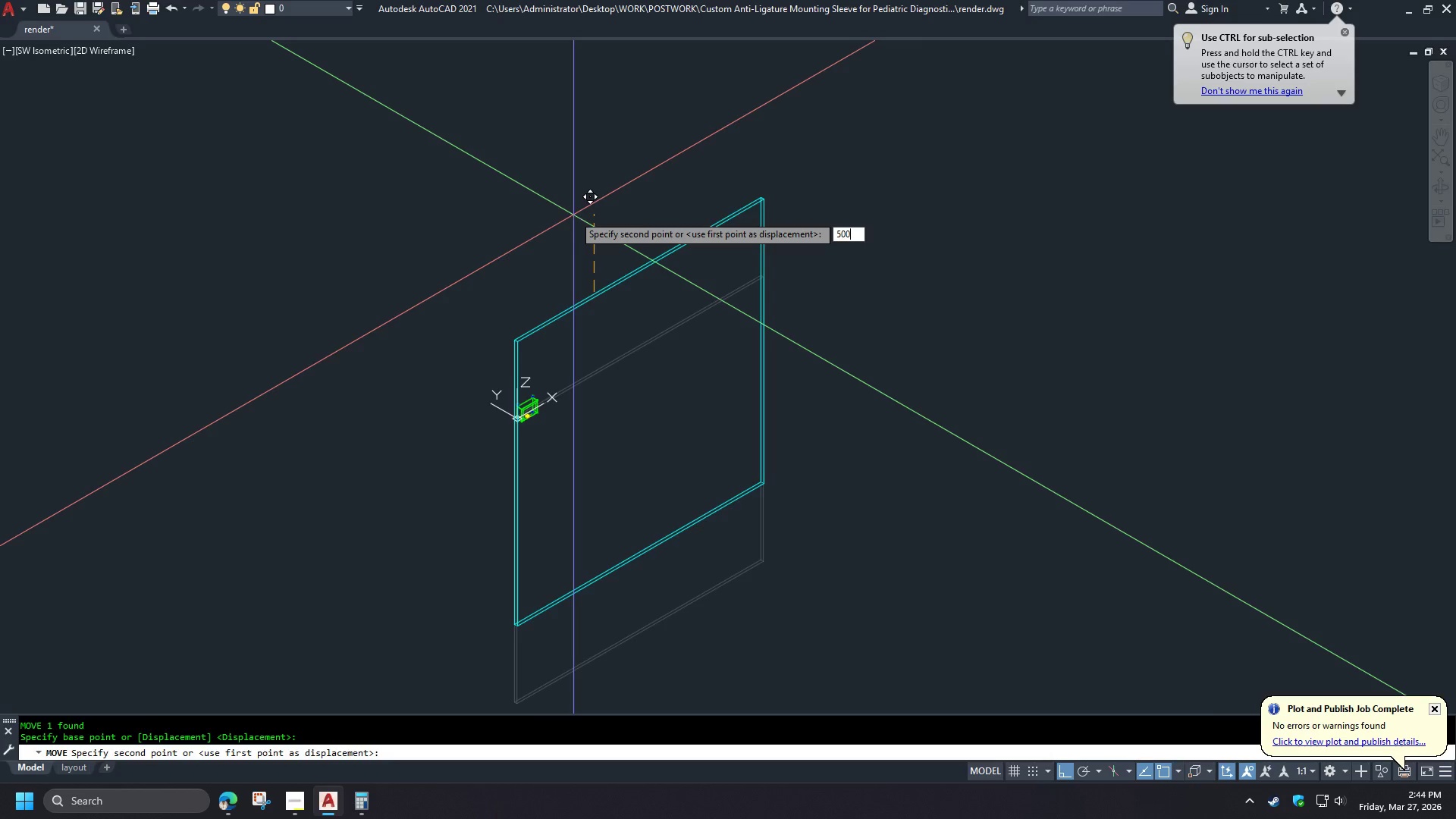 
key(Numpad0)
 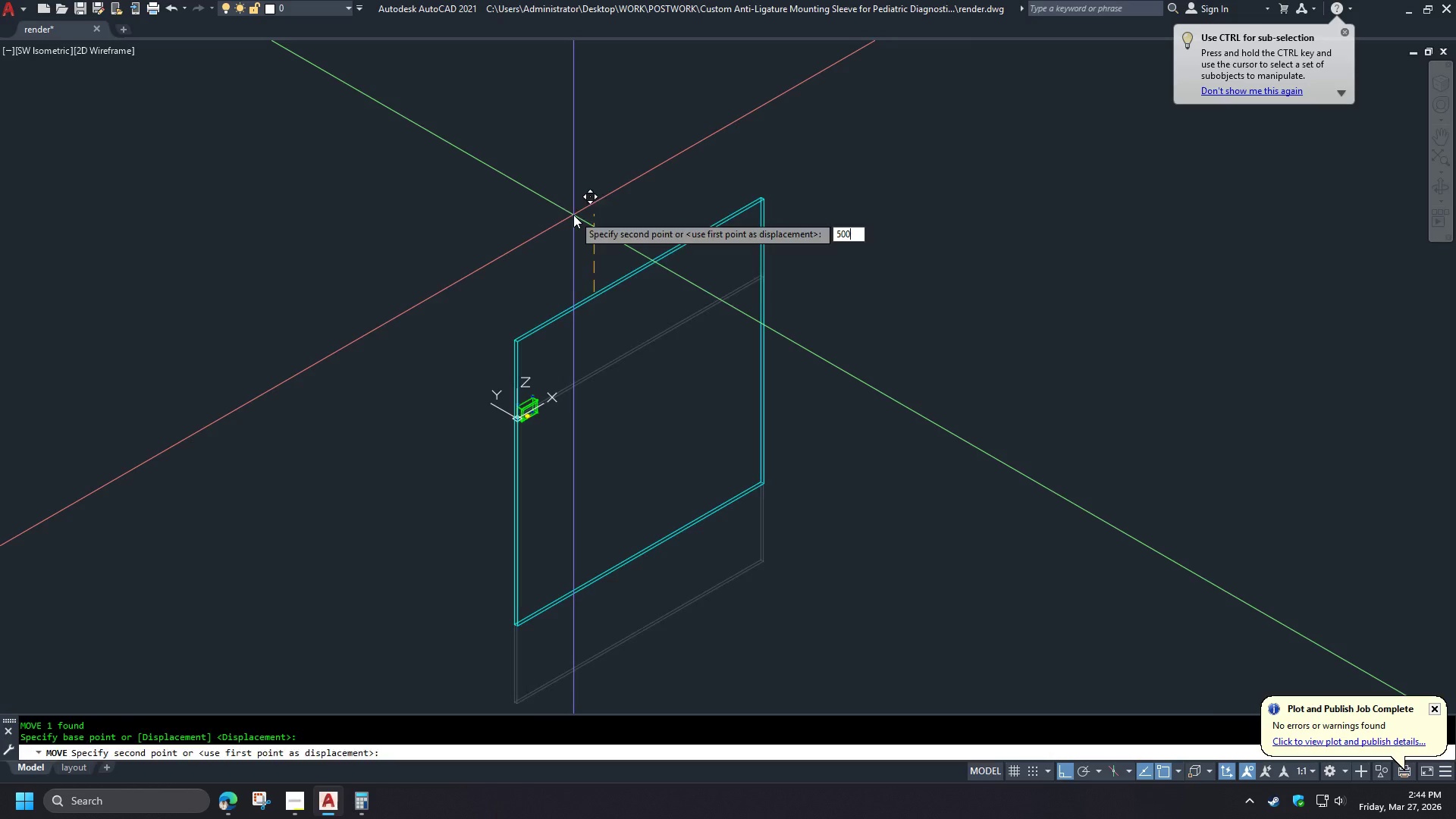 
key(Space)
 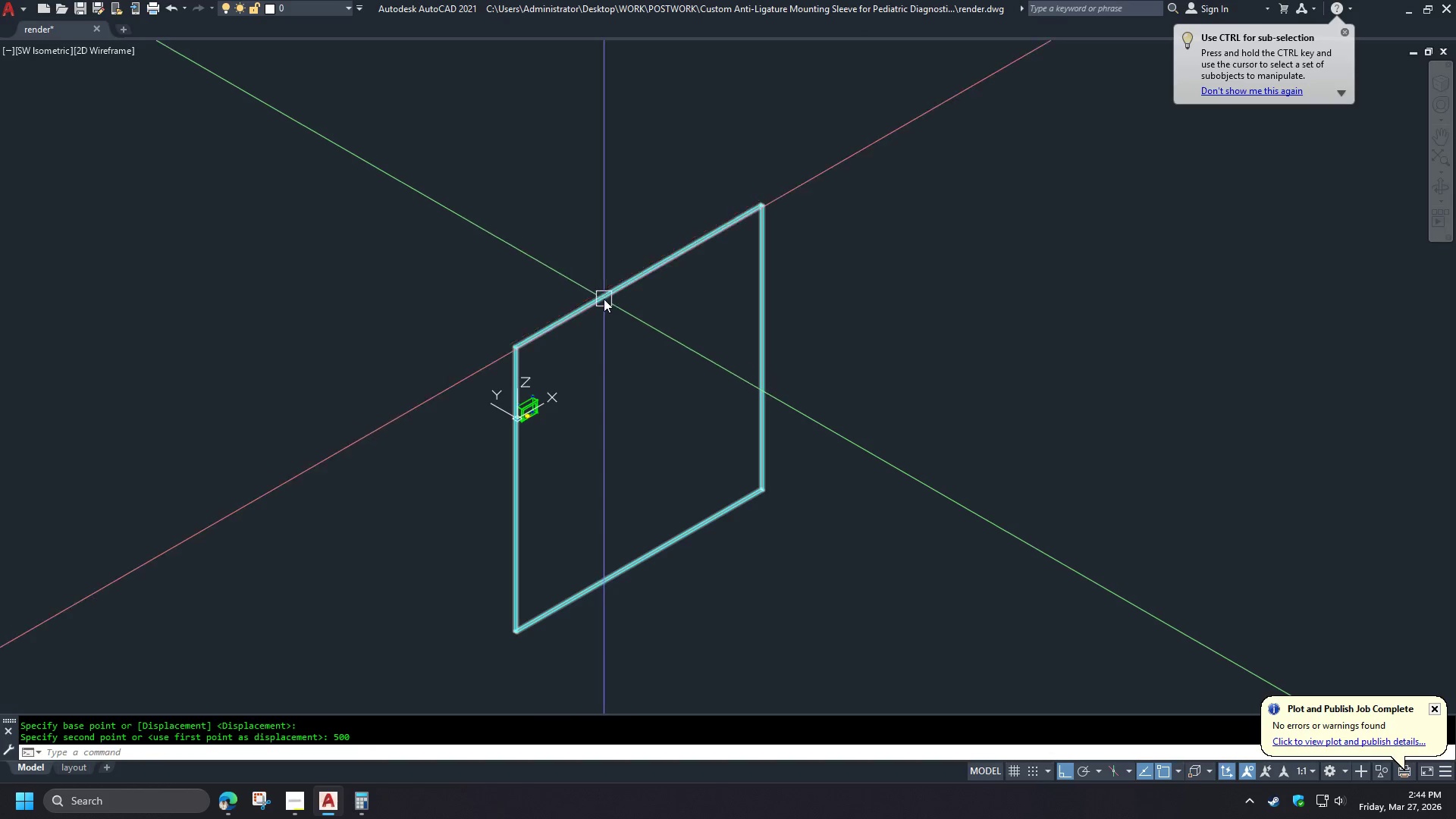 
left_click([598, 296])
 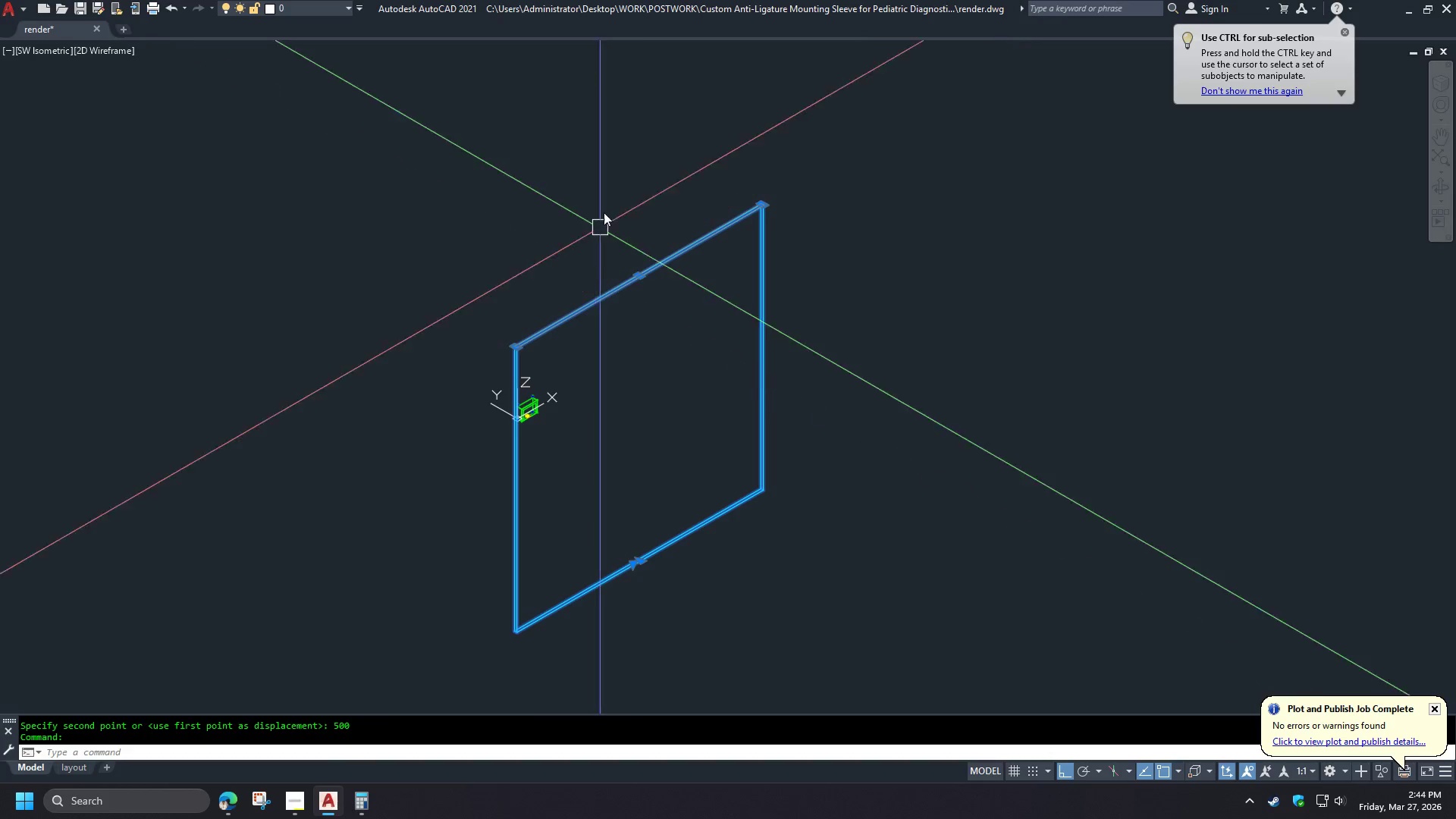 
key(Space)
 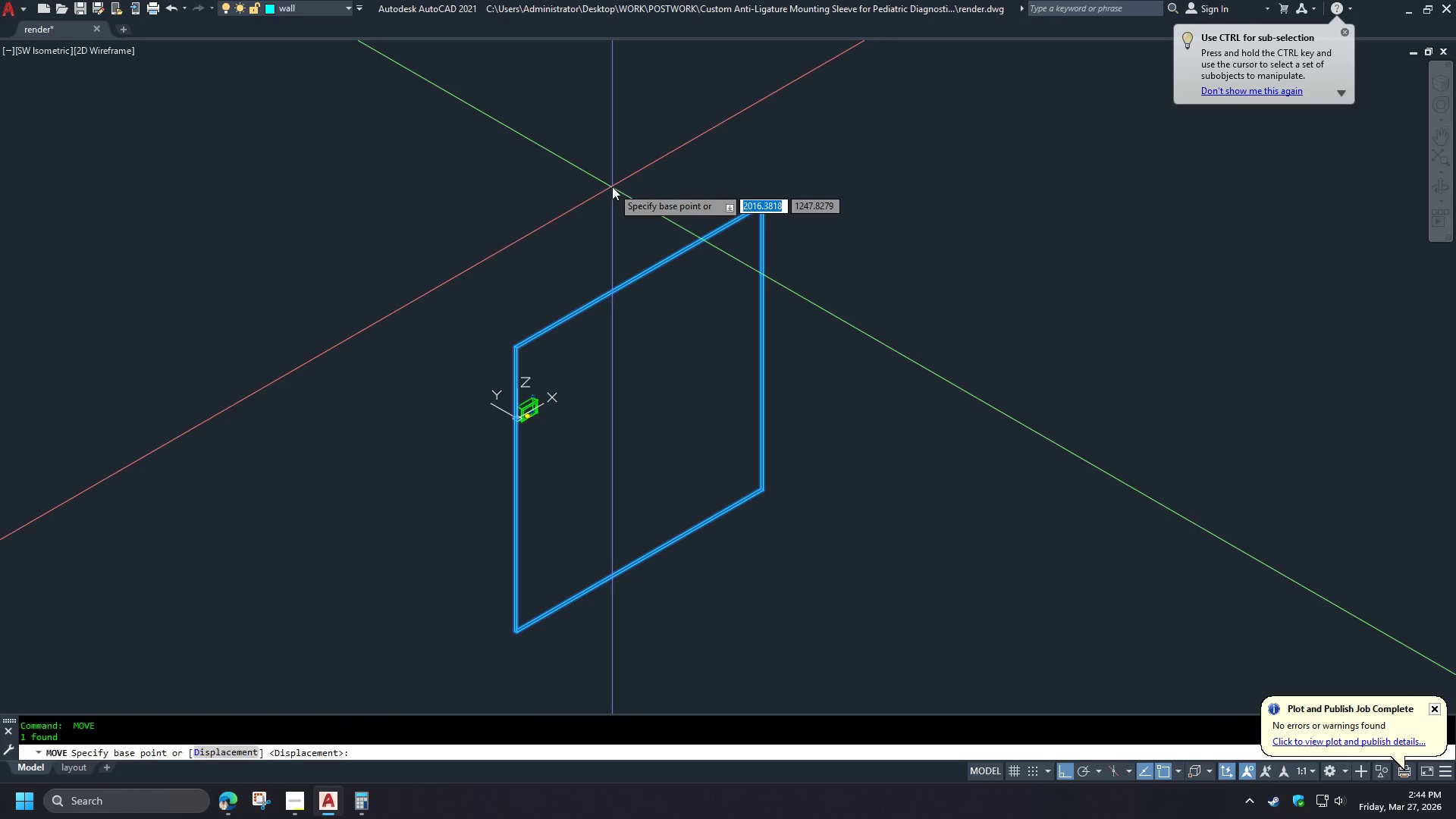 
left_click_drag(start_coordinate=[612, 187], to_coordinate=[604, 192])
 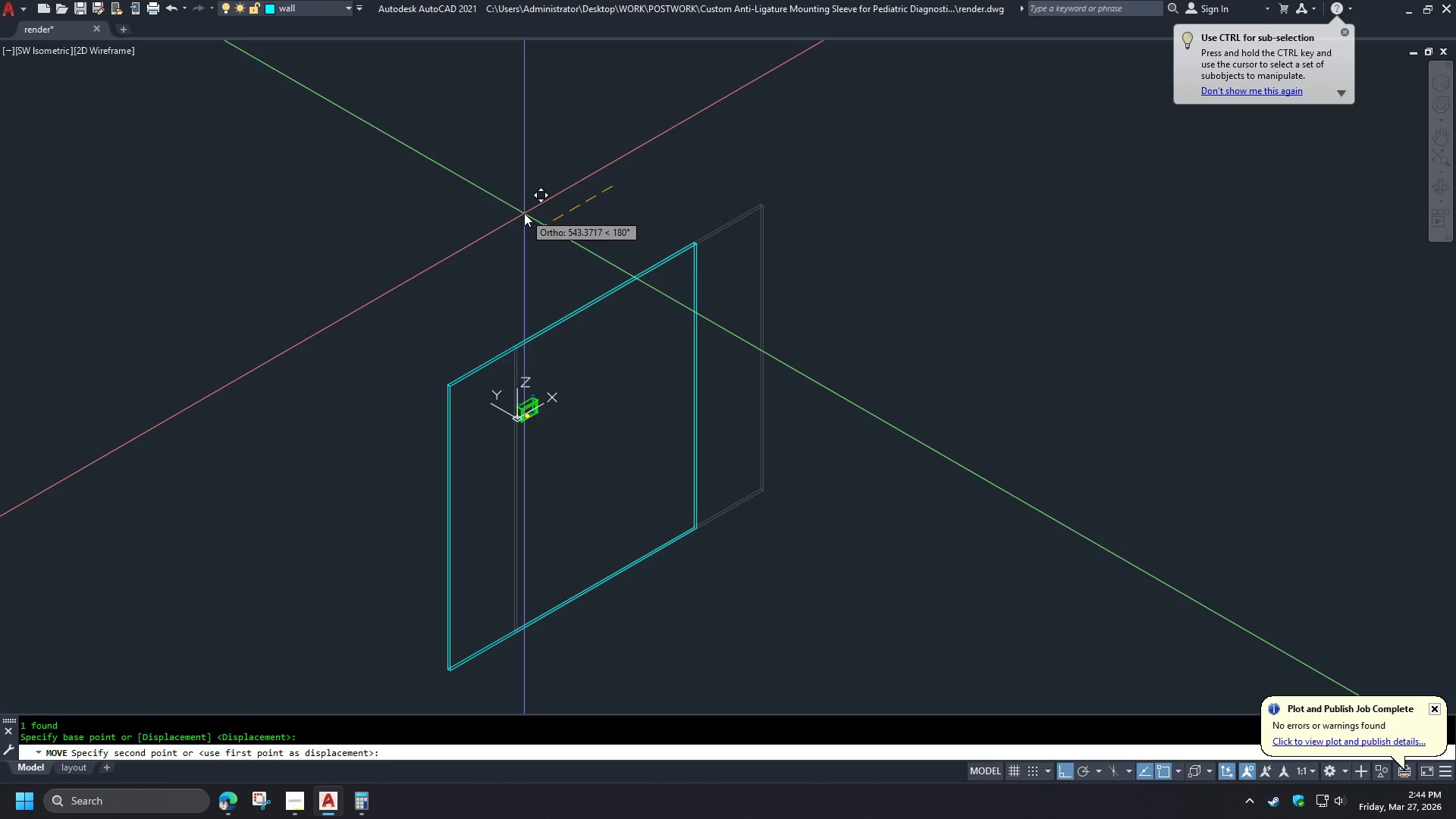 
key(Numpad5)
 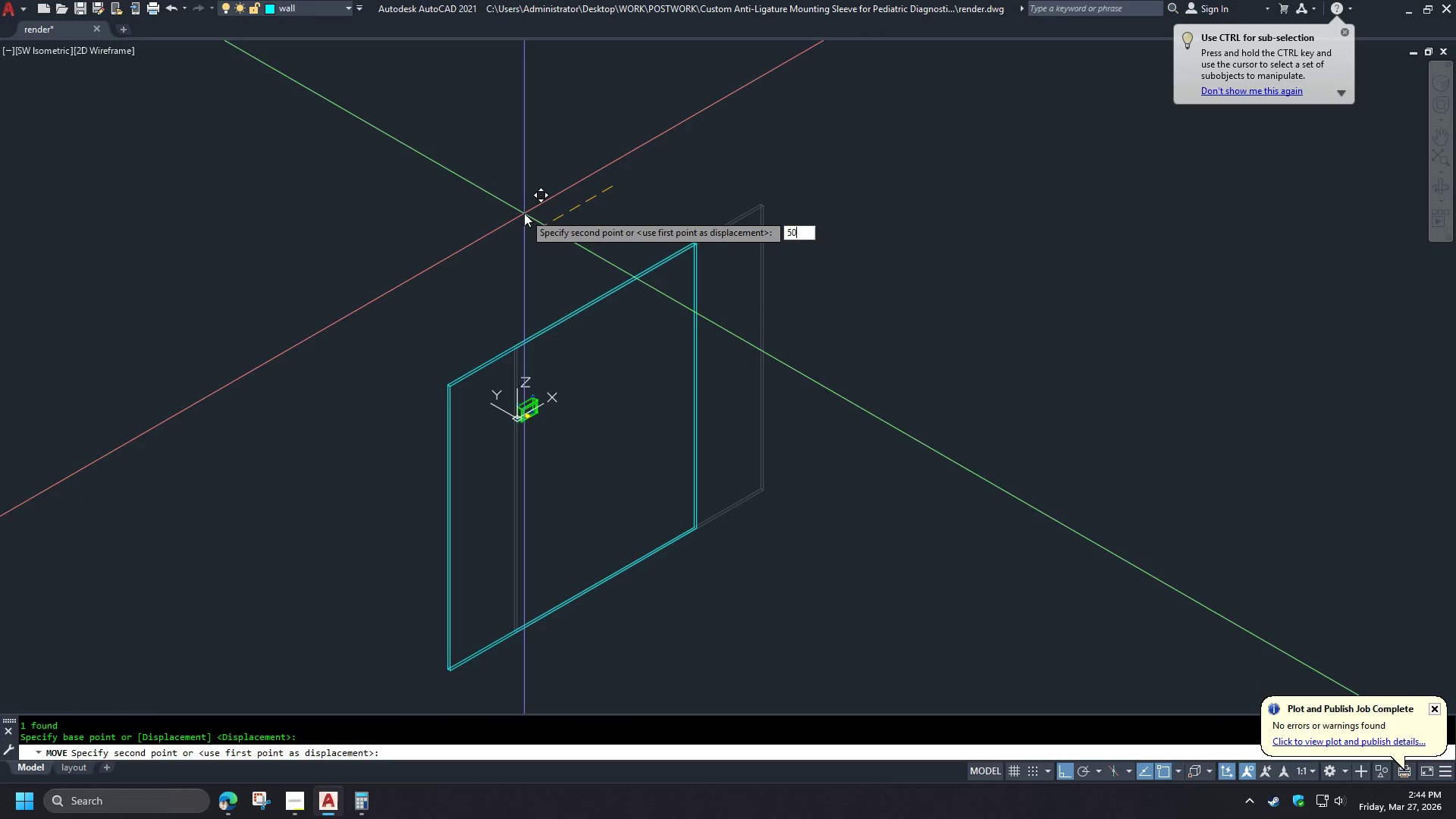 
key(Numpad0)
 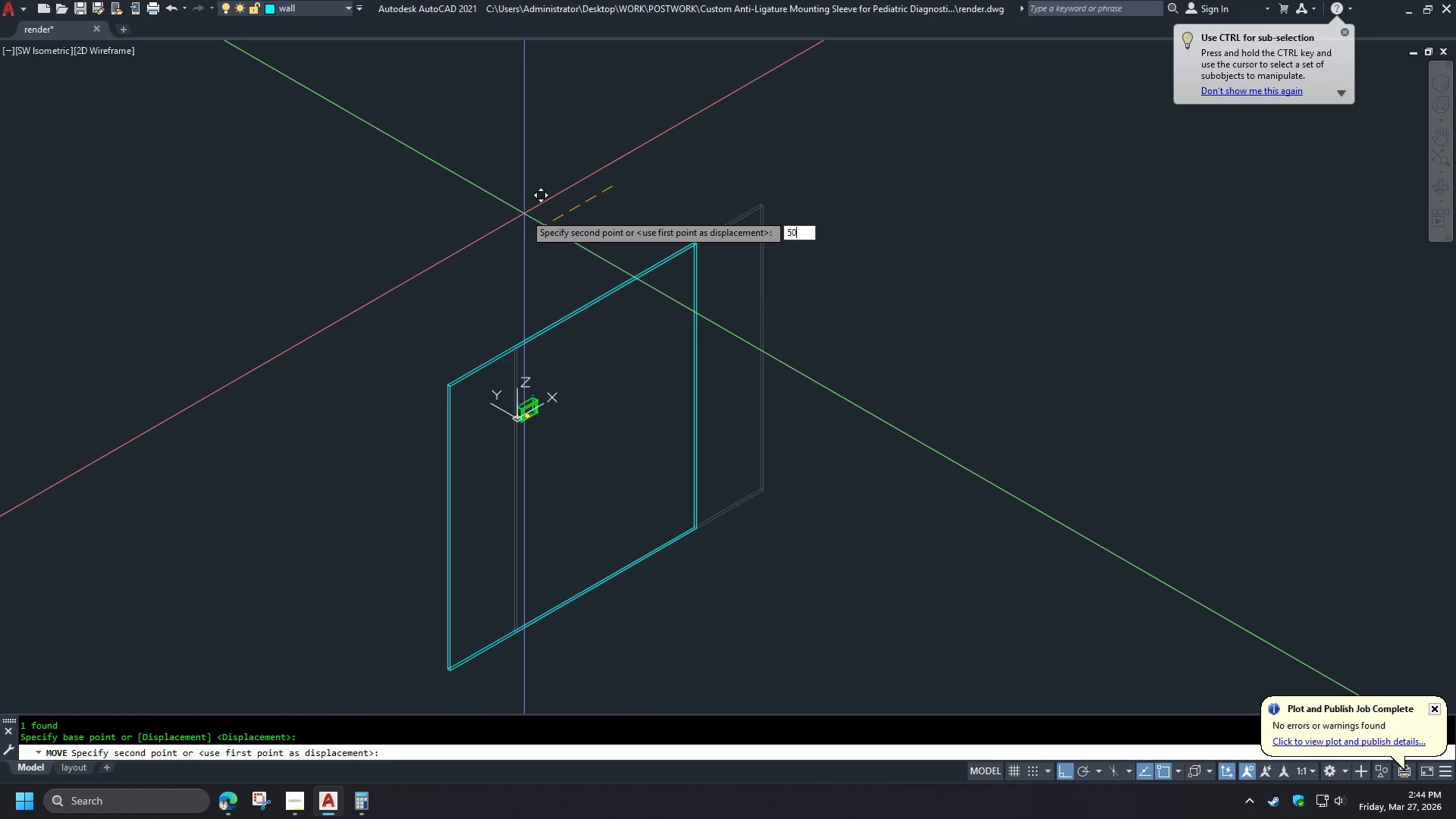 
key(Numpad0)
 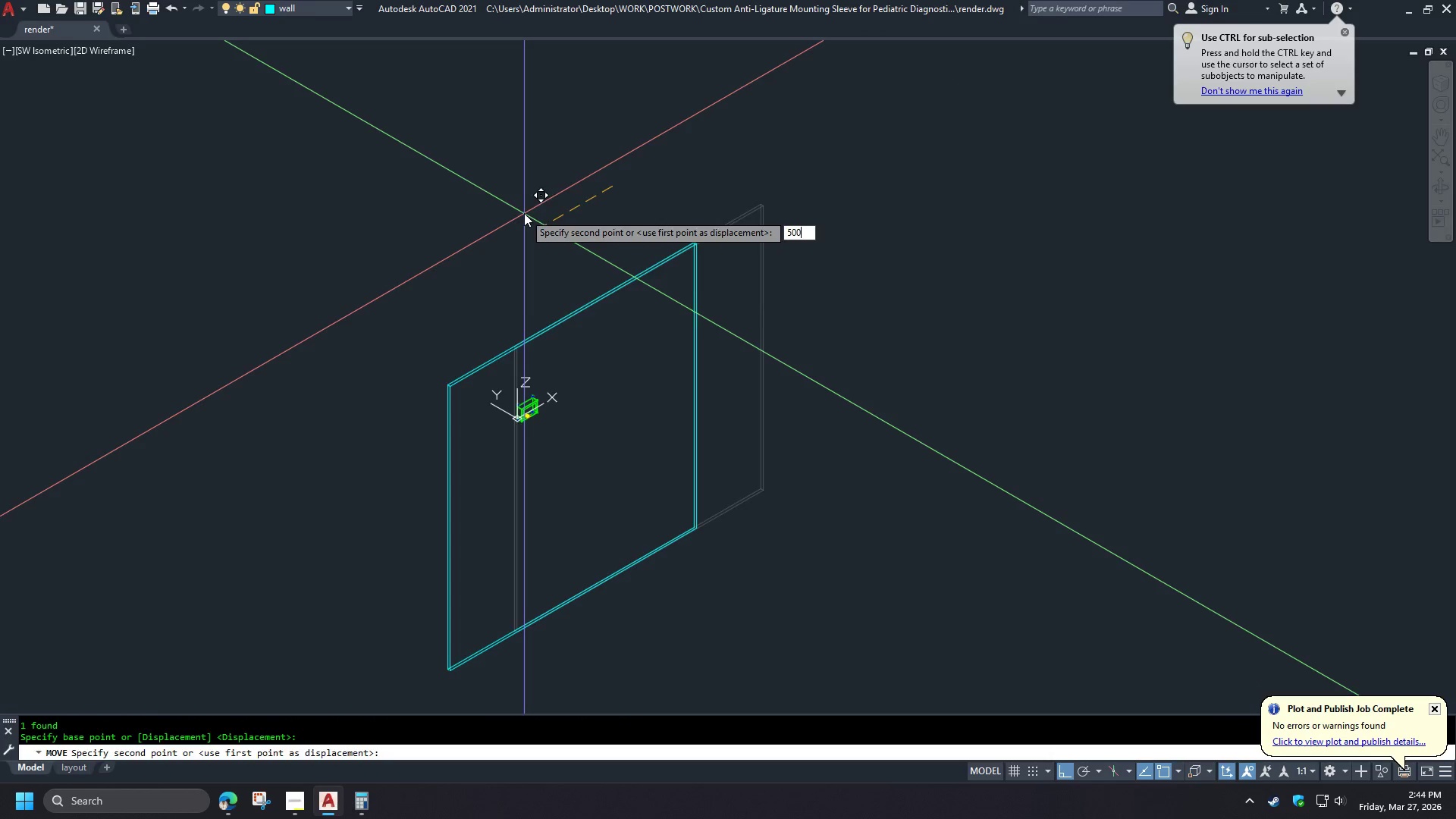 
key(Space)
 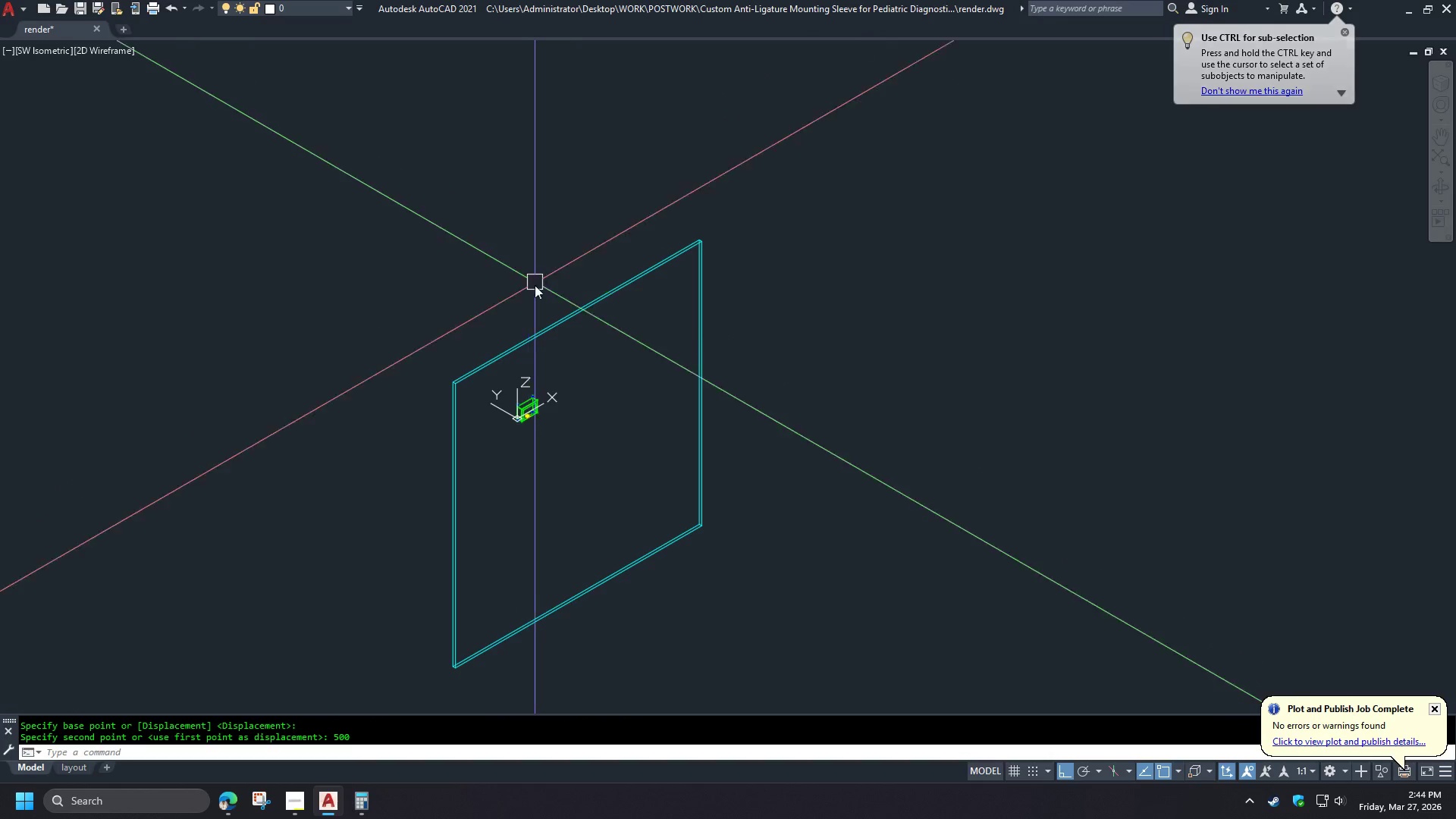 
scroll: coordinate [529, 283], scroll_direction: up, amount: 1.0
 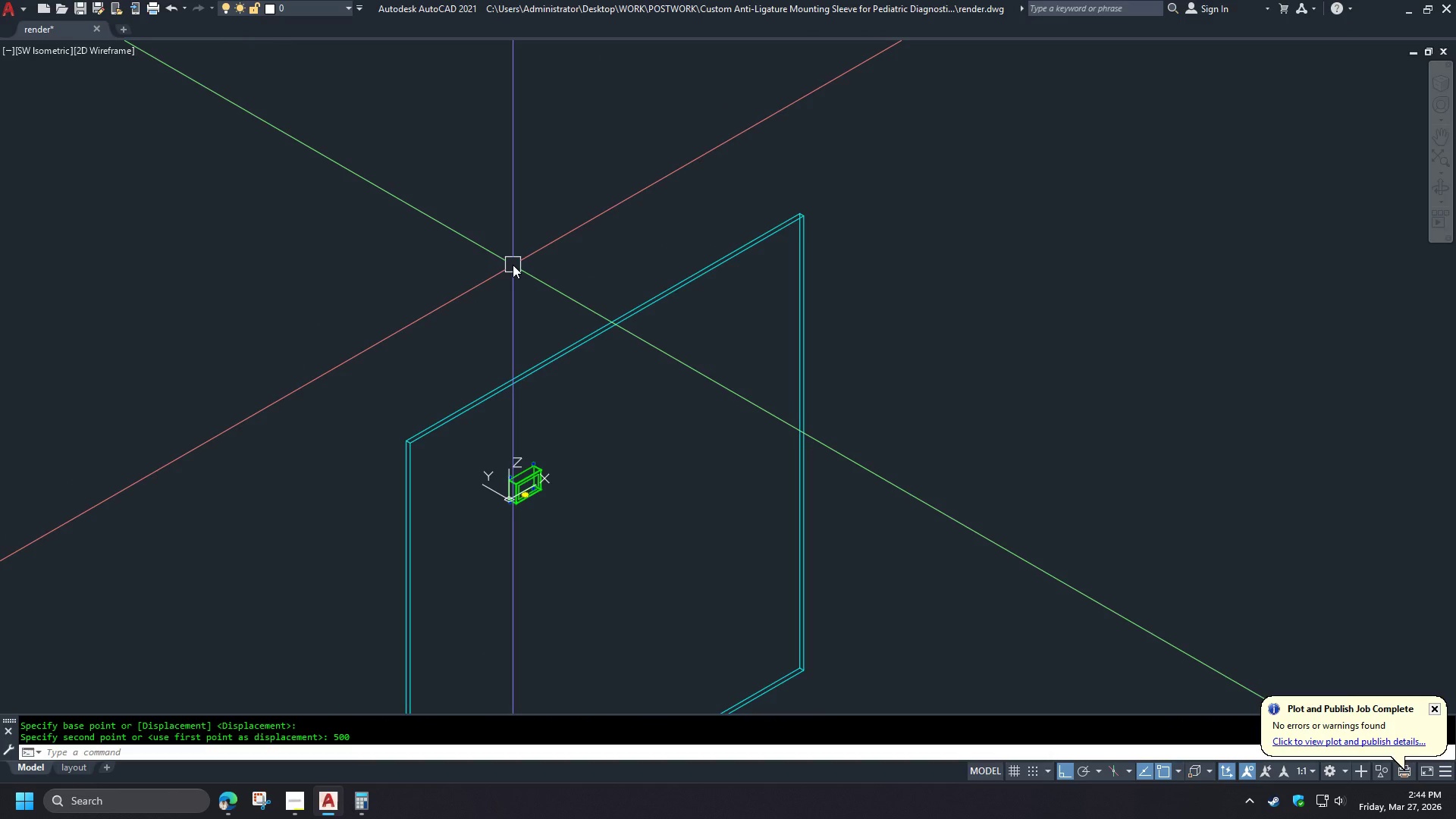 
key(Control+S)
 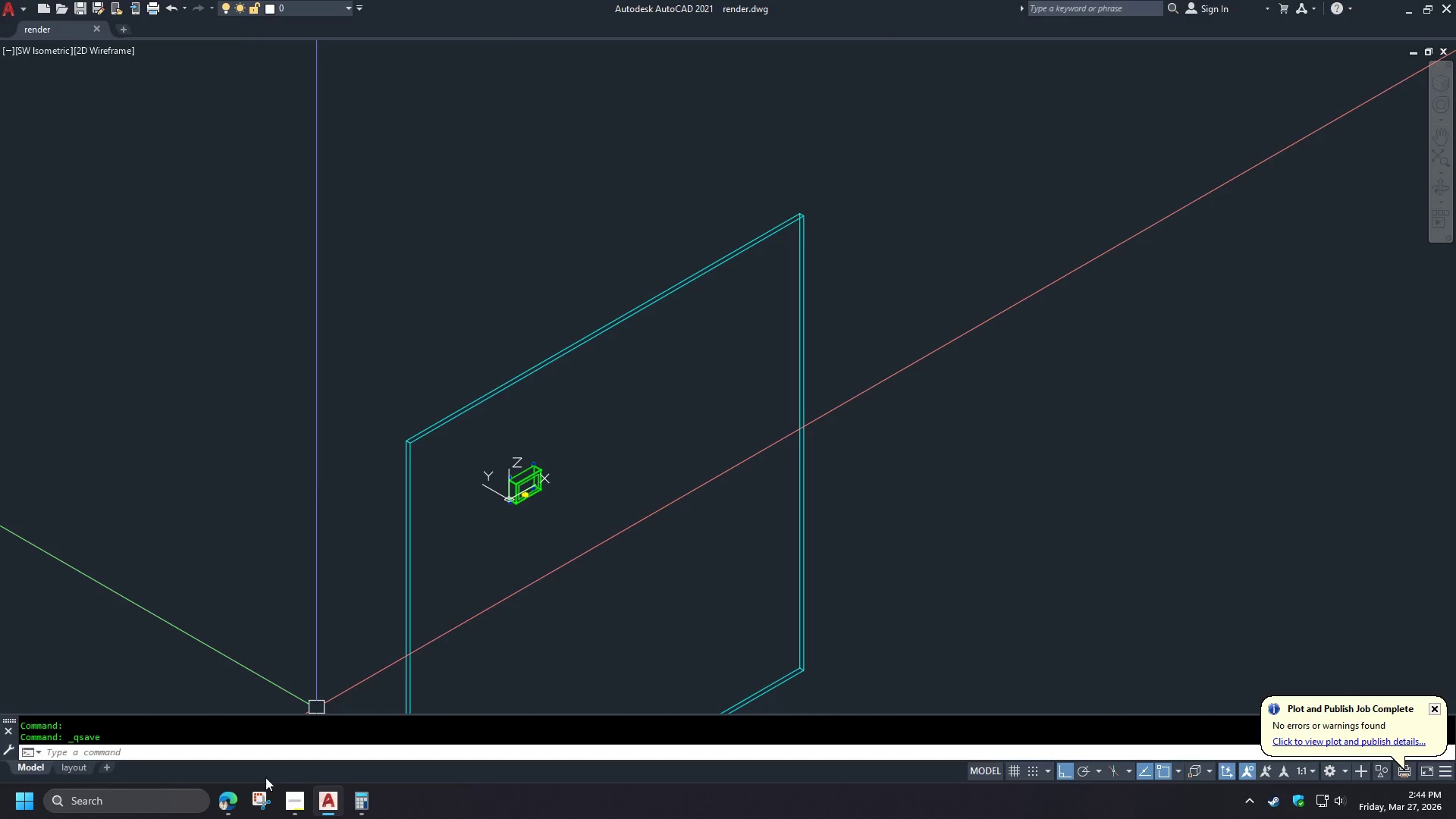 
key(Meta+MetaLeft)
 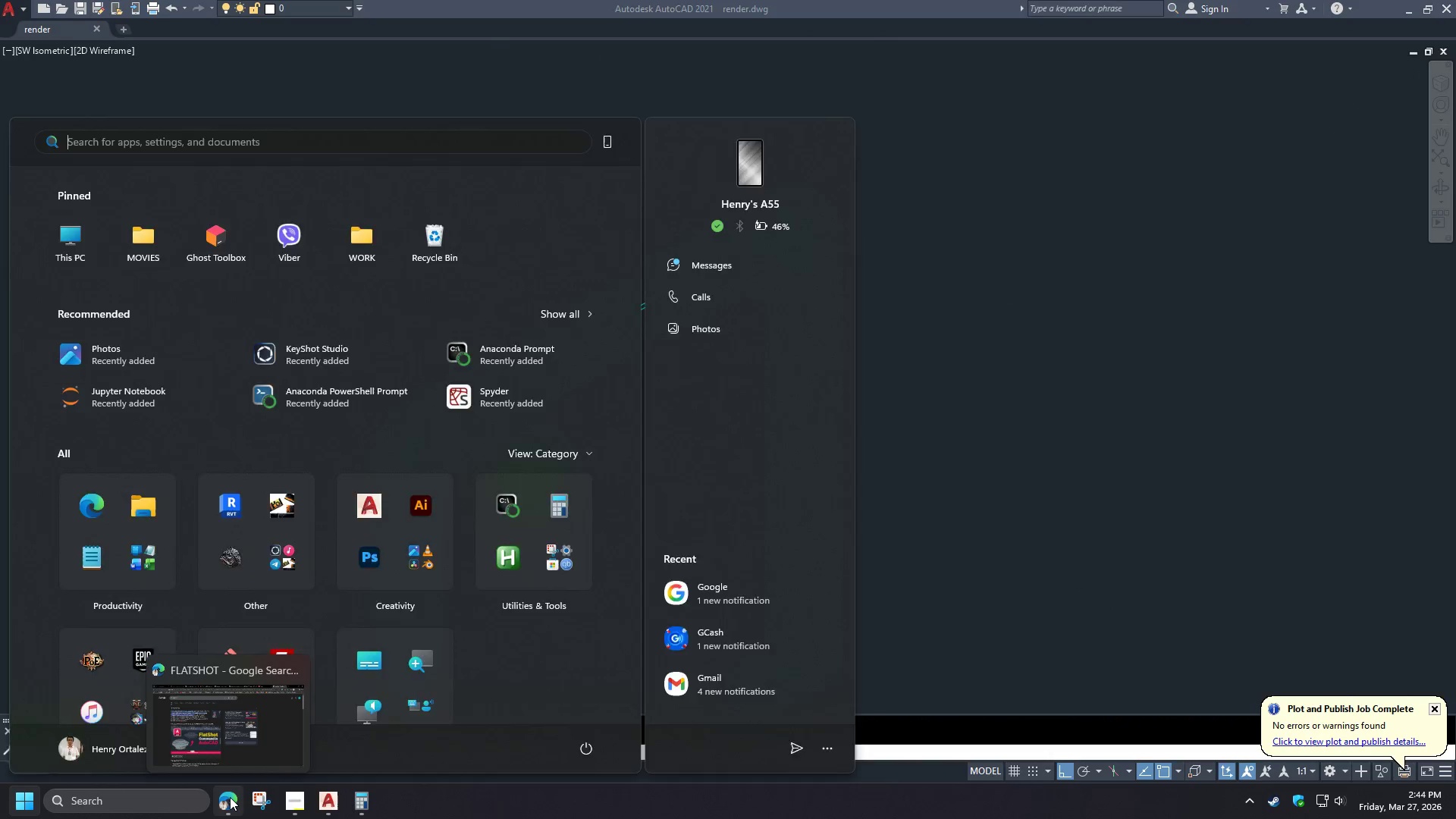 
type(keysho)
 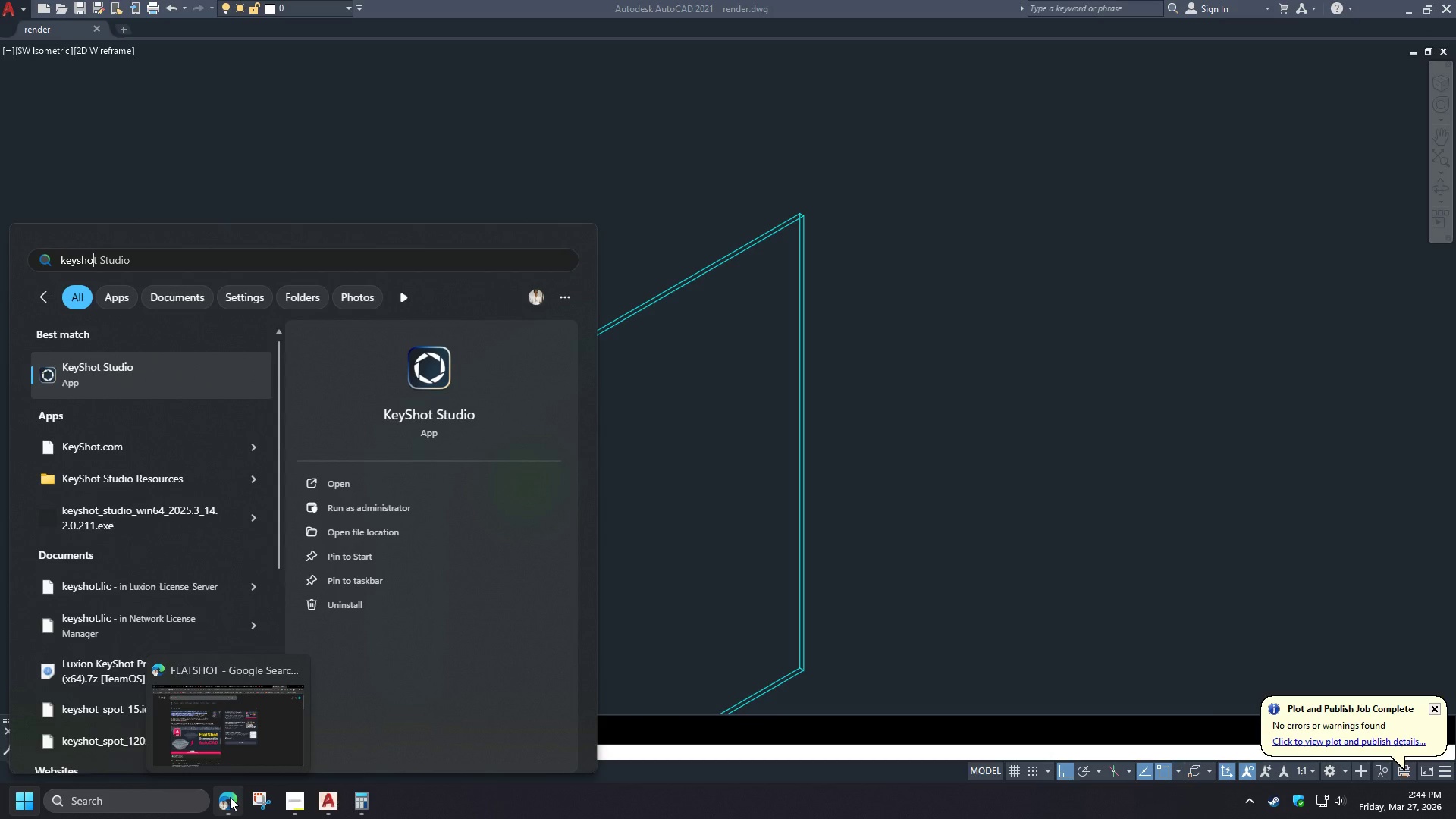 
key(Enter)
 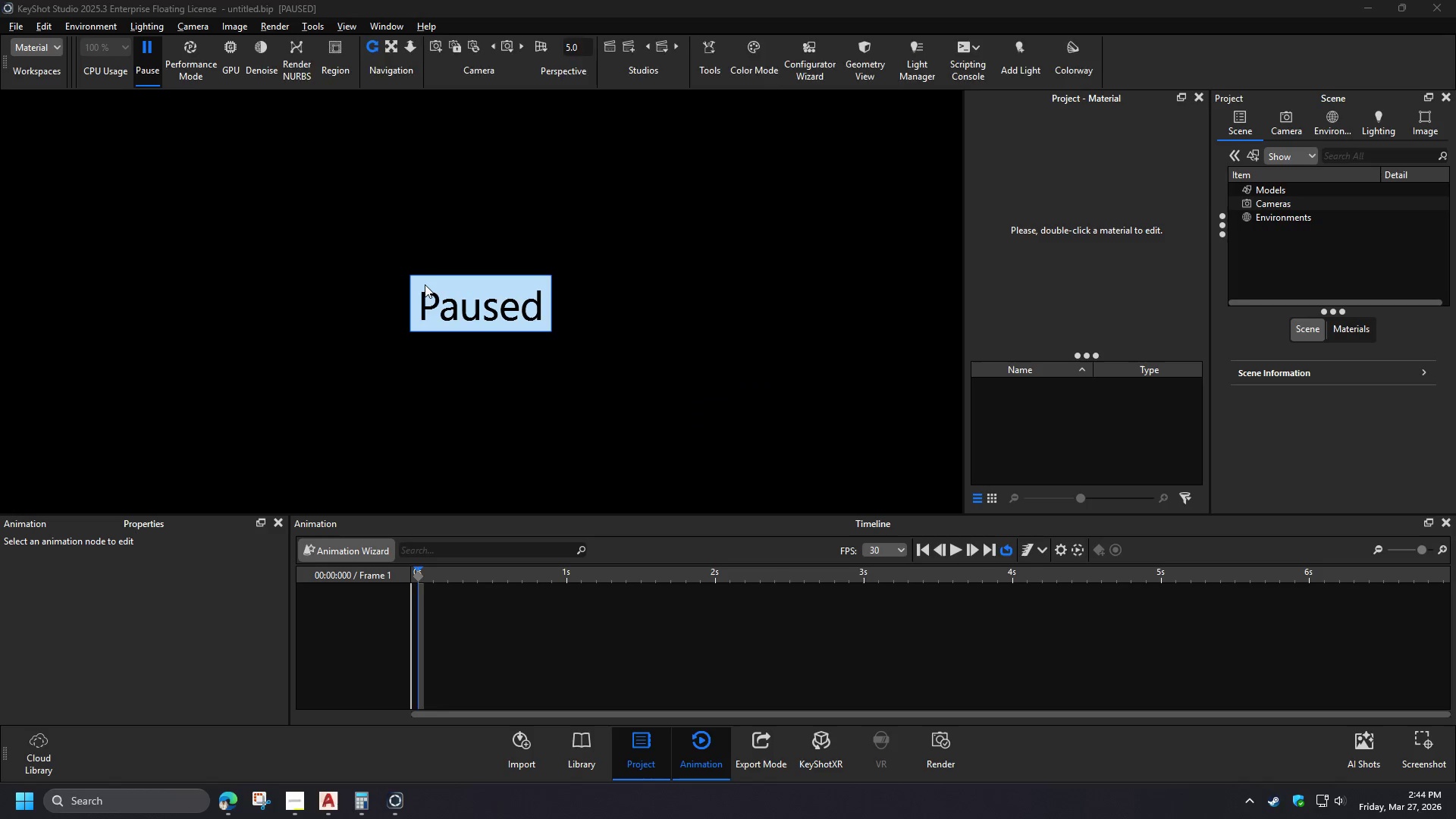 
wait(7.47)
 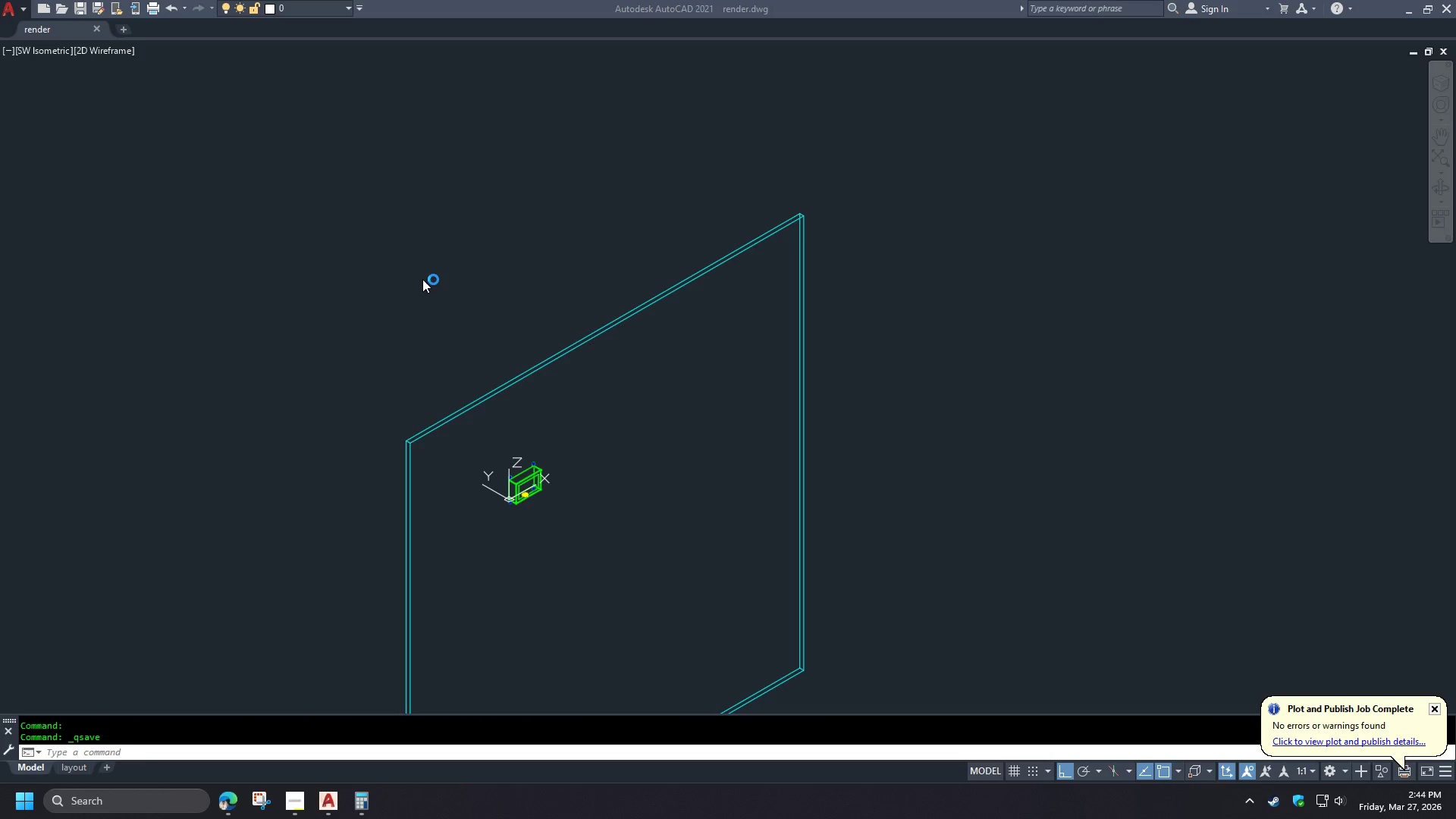 
left_click([11, 25])
 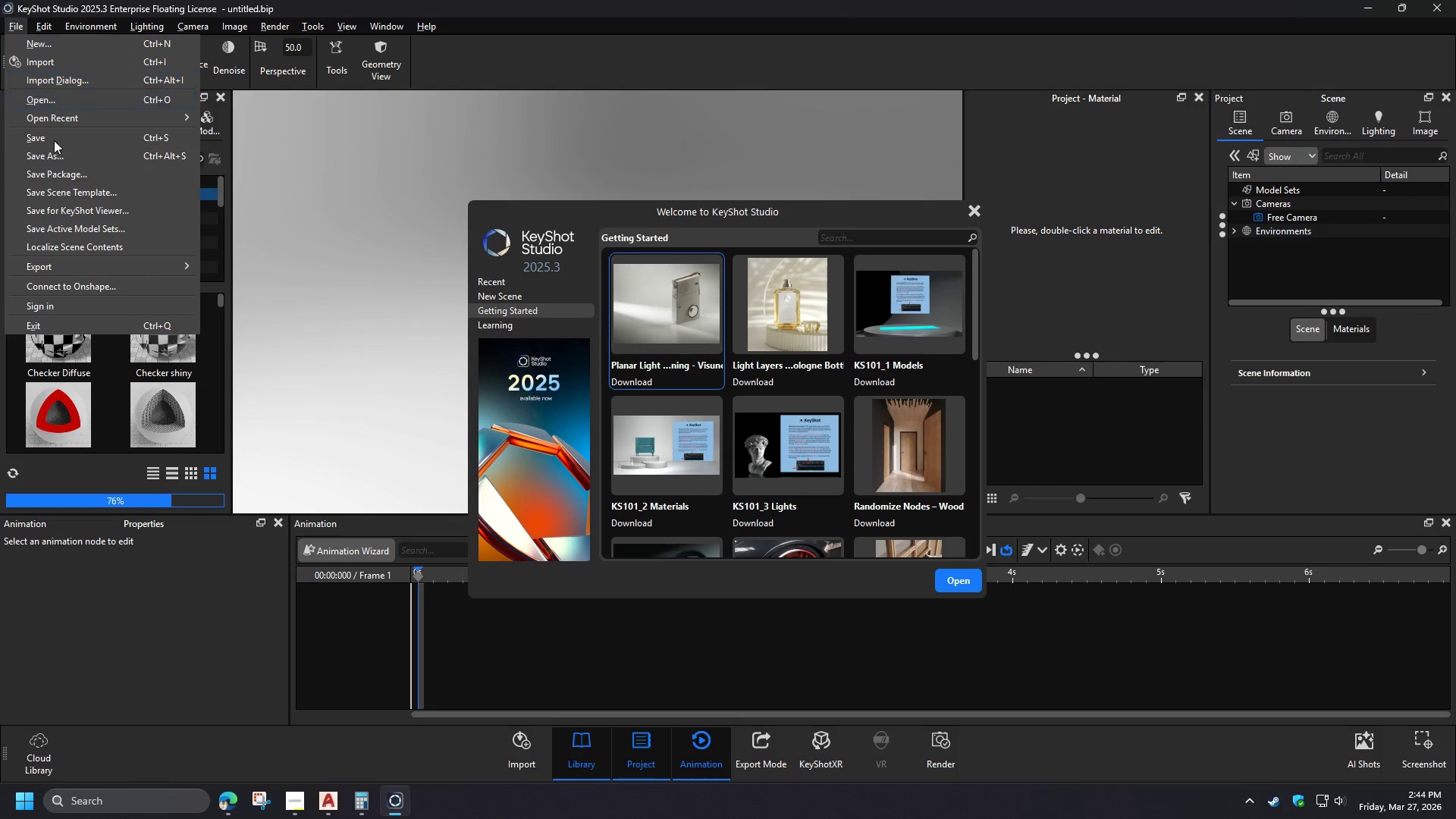 
left_click([53, 102])
 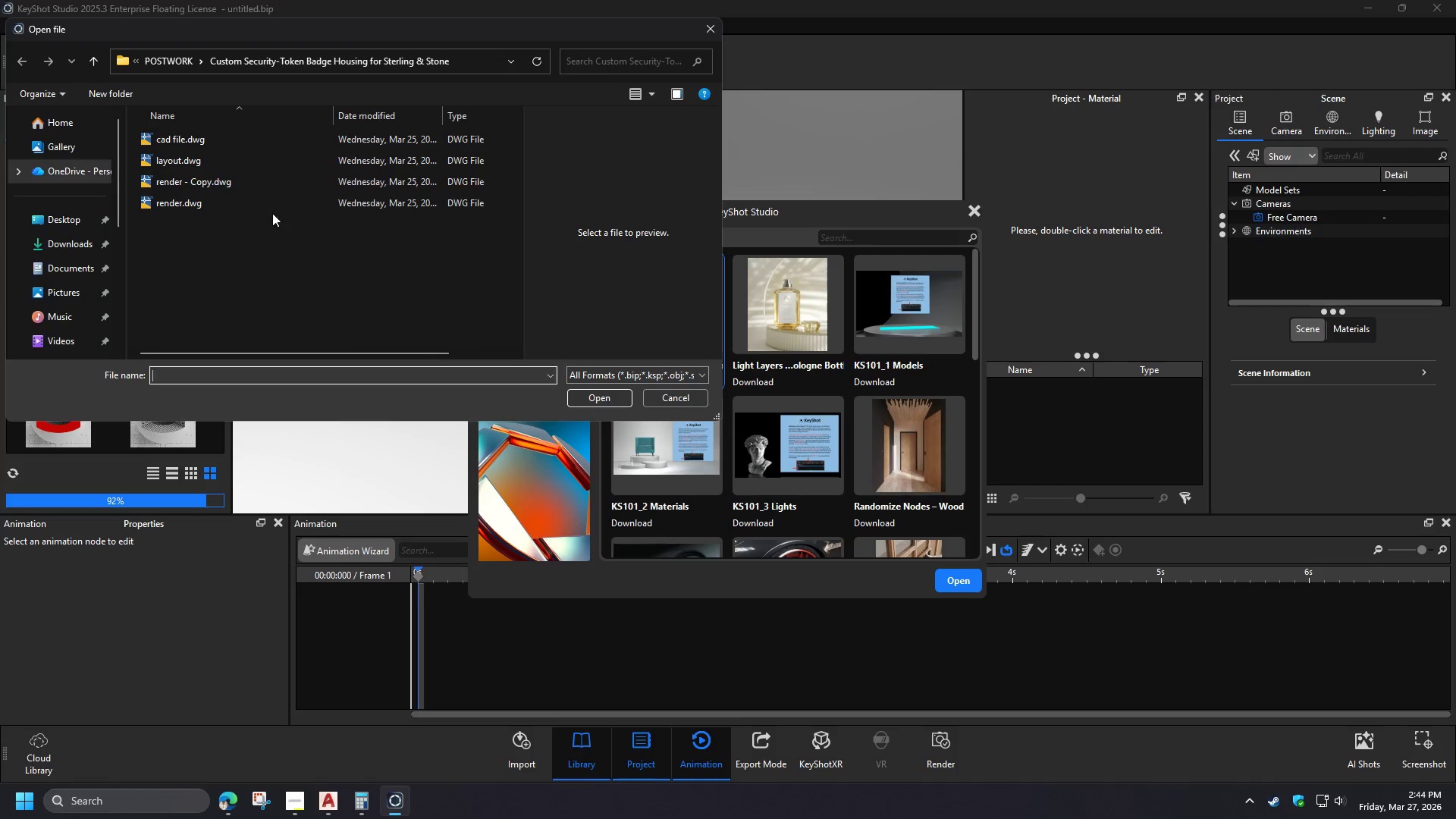 
scroll: coordinate [70, 279], scroll_direction: down, amount: 4.0
 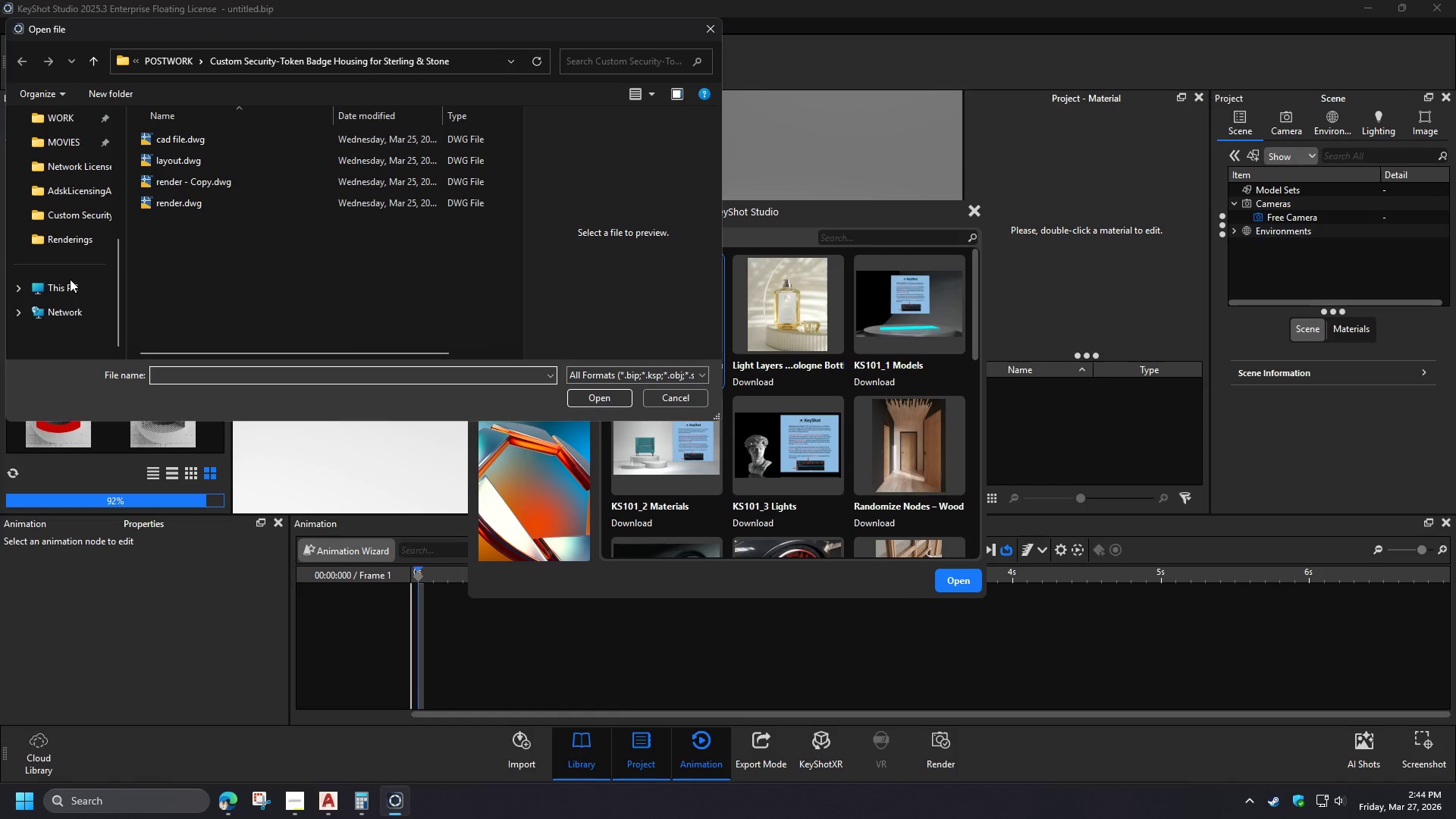 
scroll: coordinate [70, 279], scroll_direction: up, amount: 2.0
 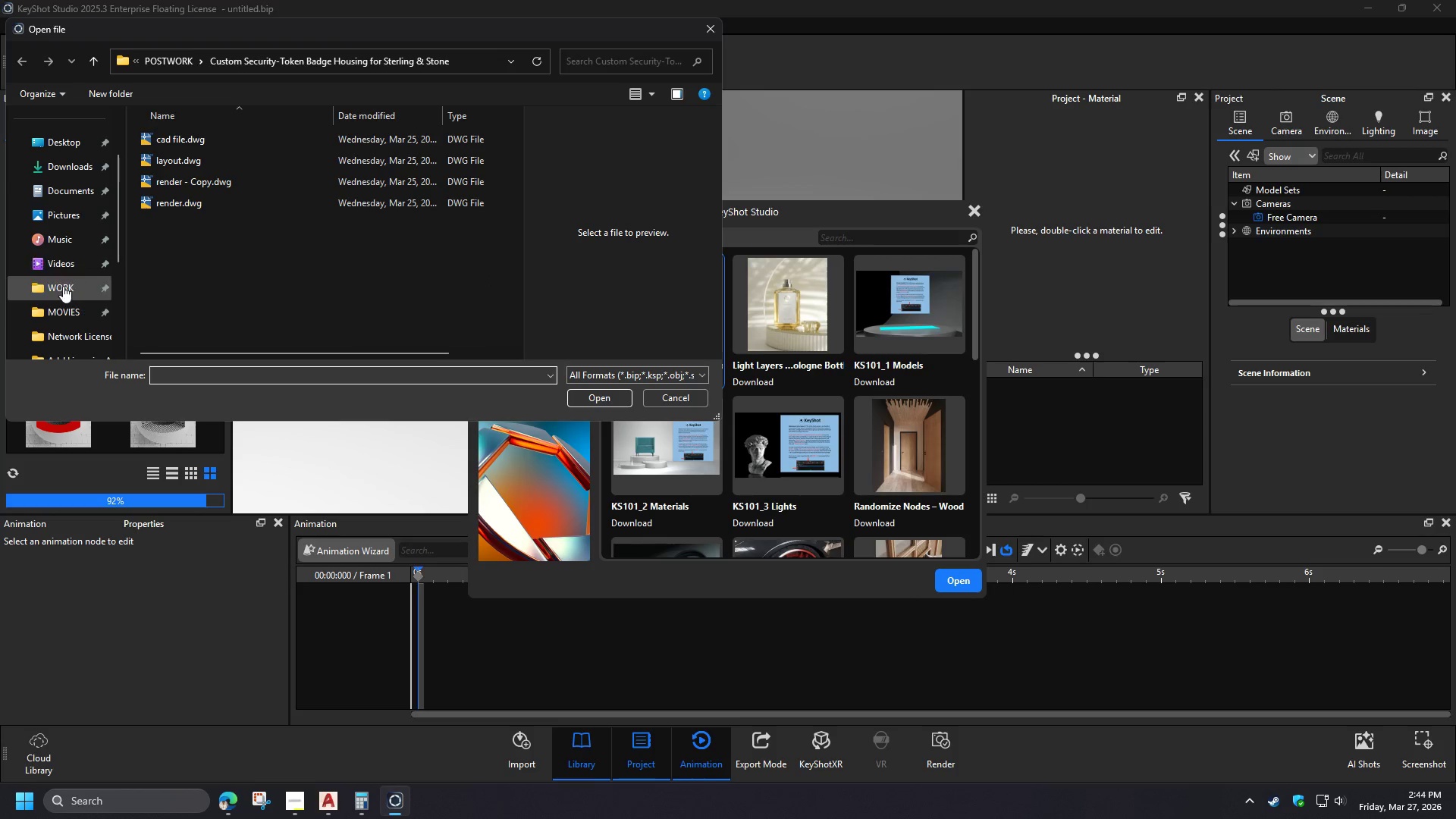 
left_click([63, 287])
 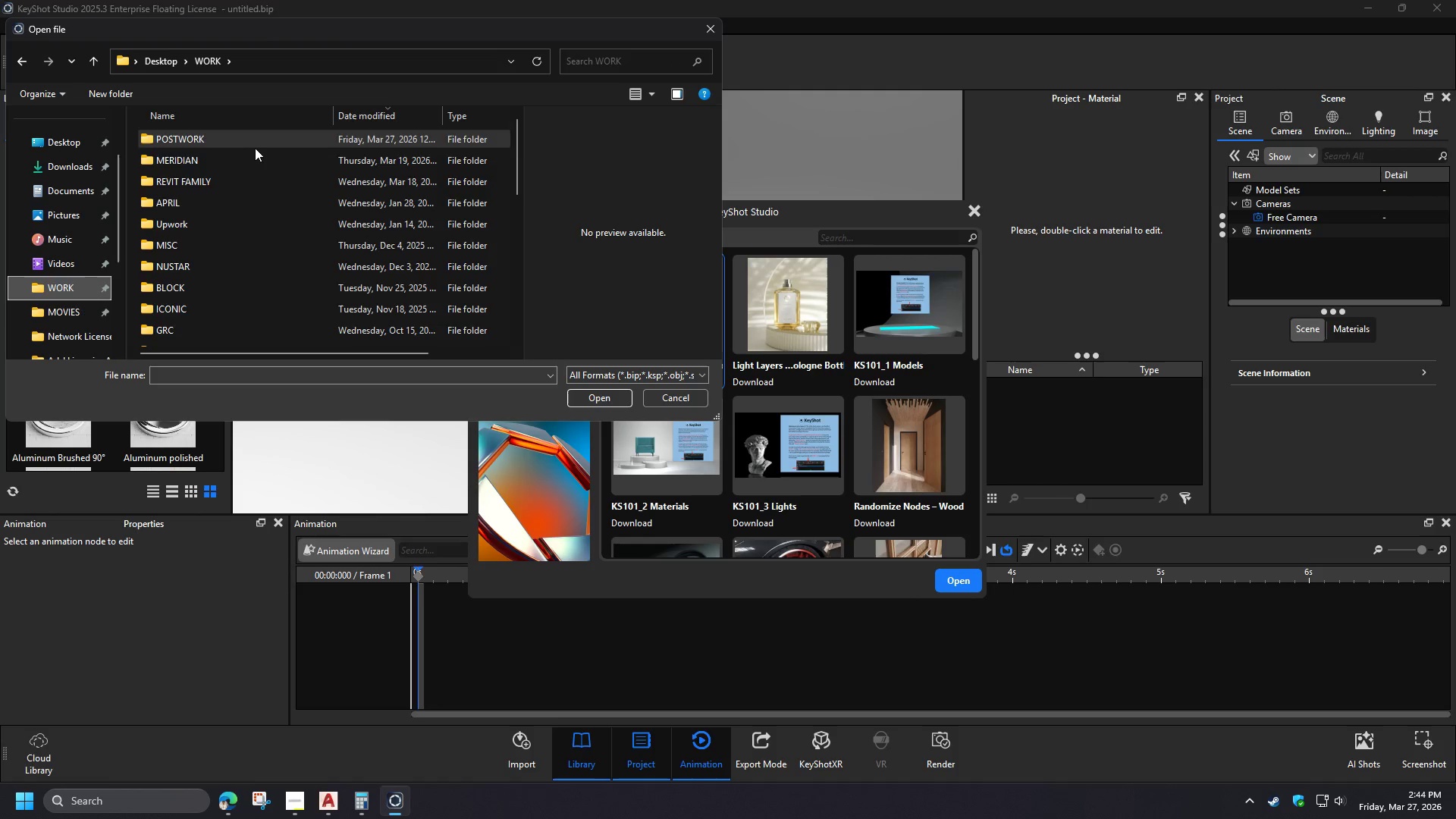 
double_click([251, 136])
 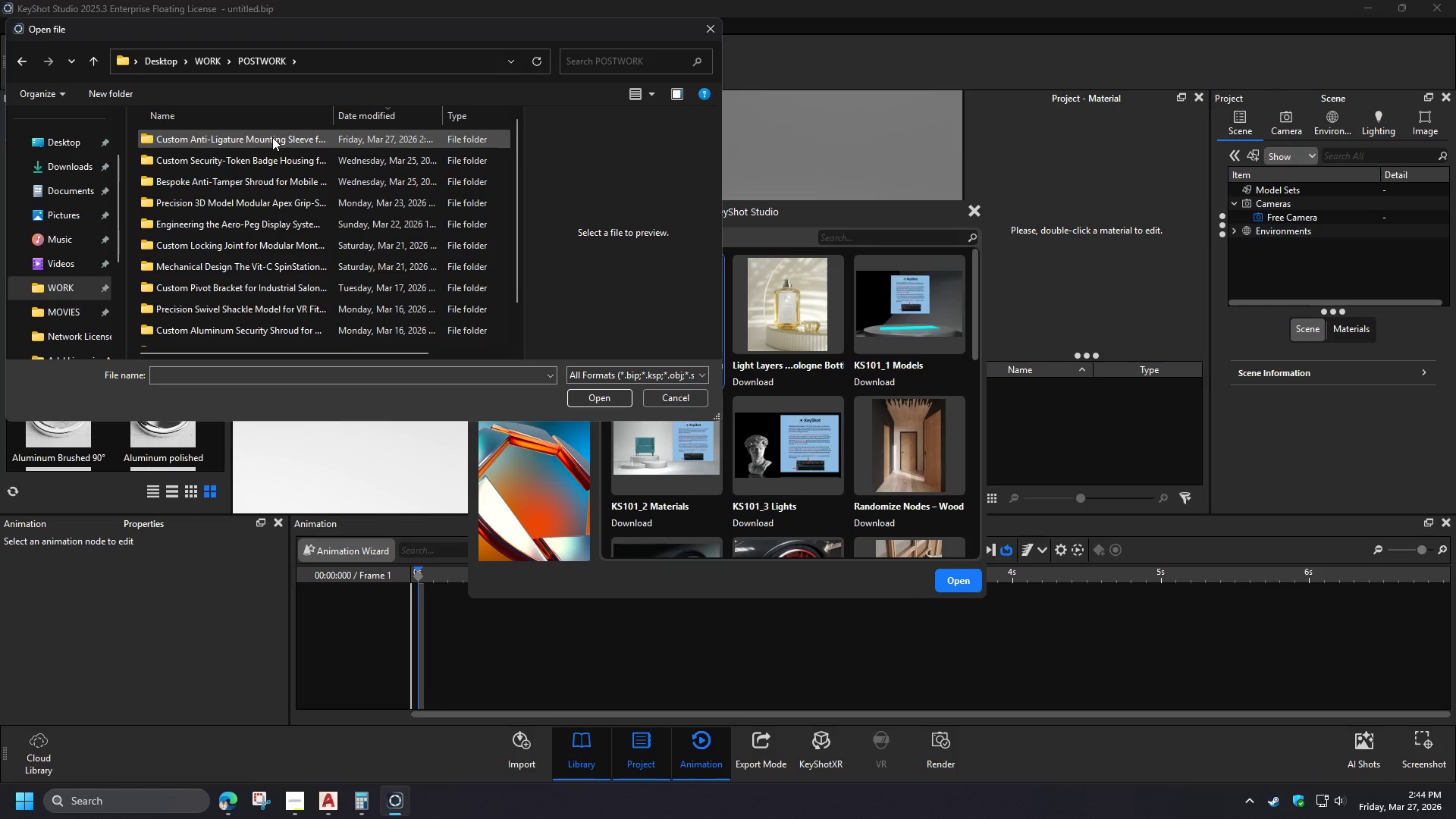 
double_click([272, 137])
 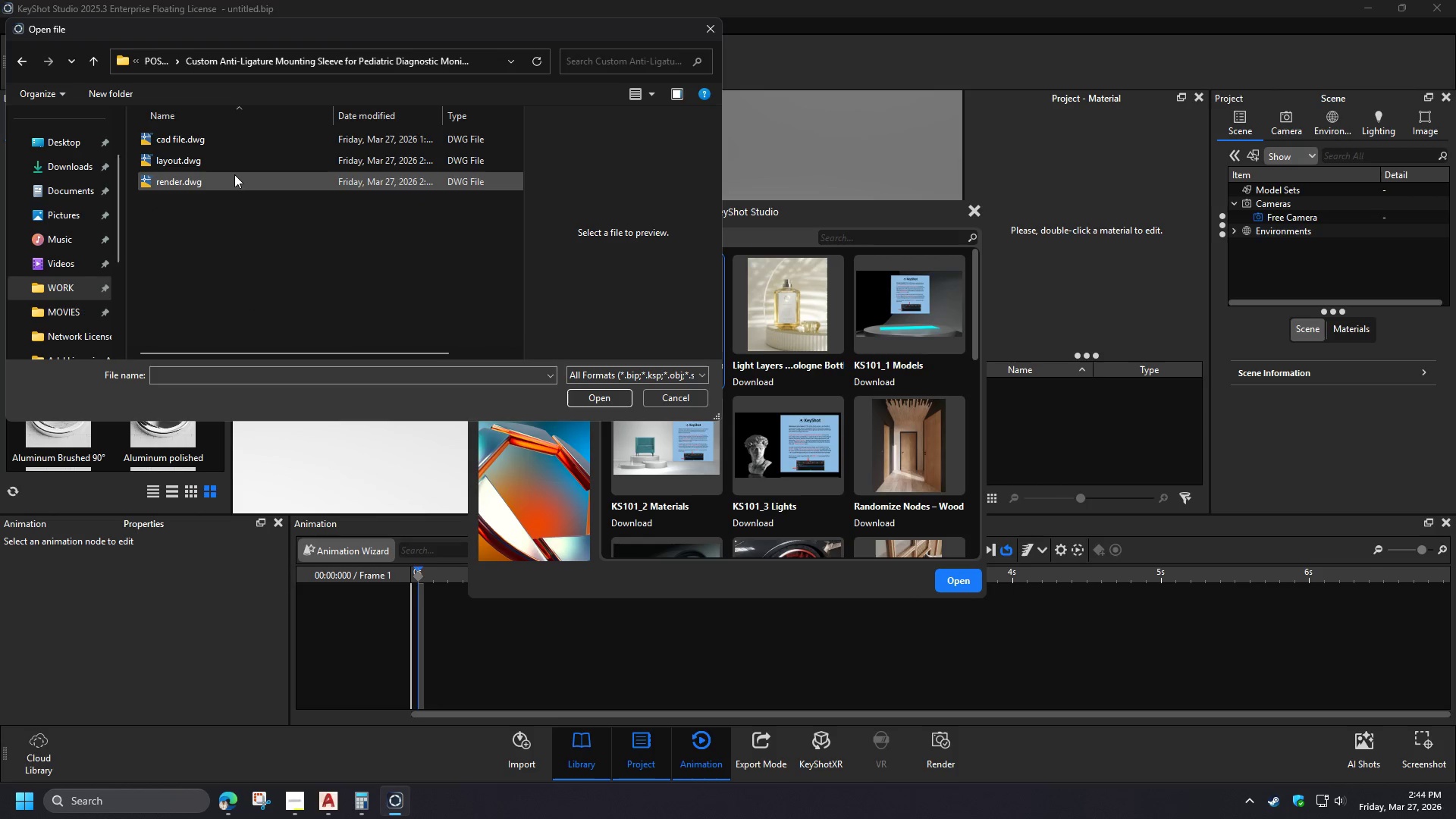 
left_click([234, 174])
 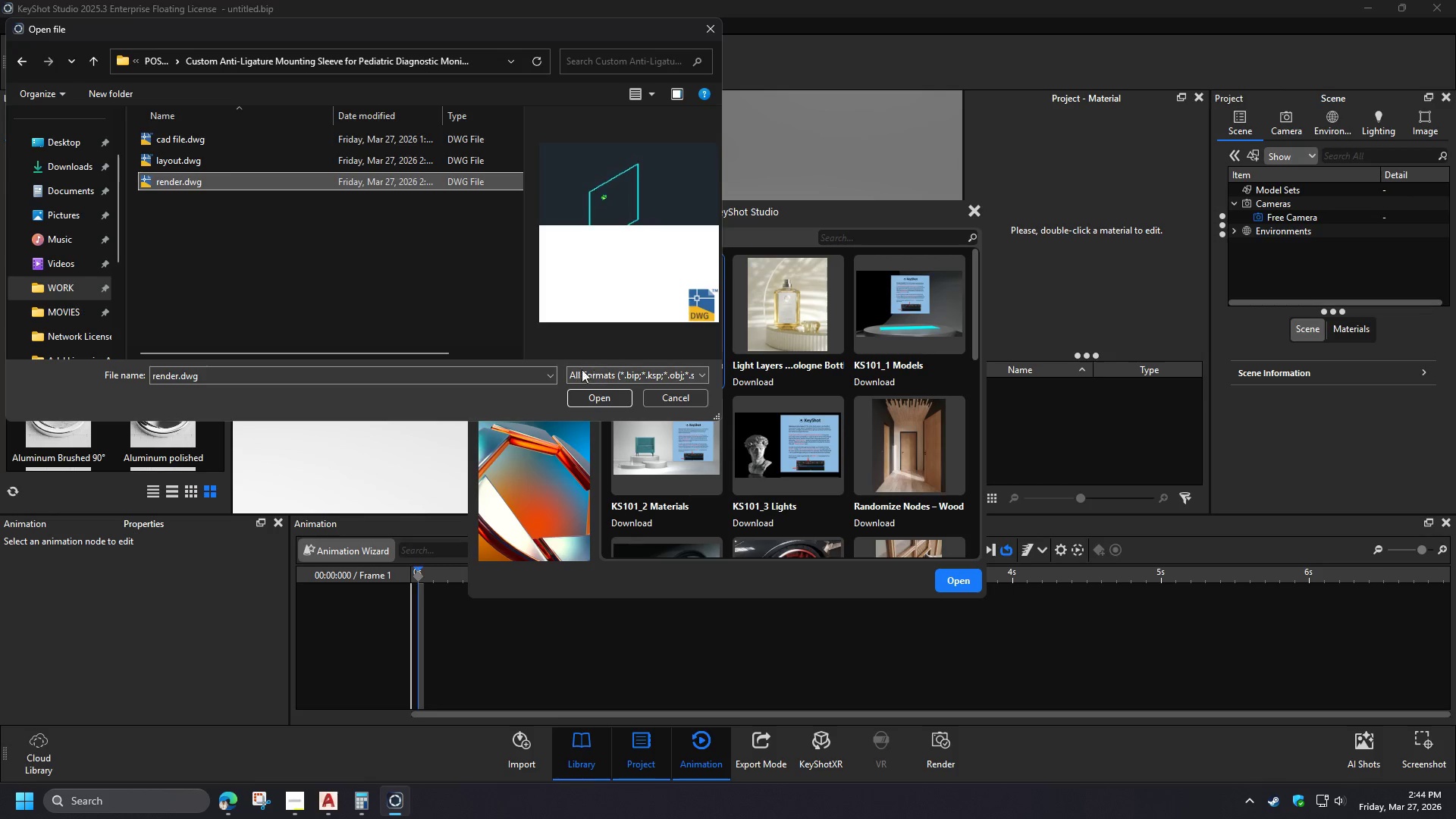 
left_click([585, 396])
 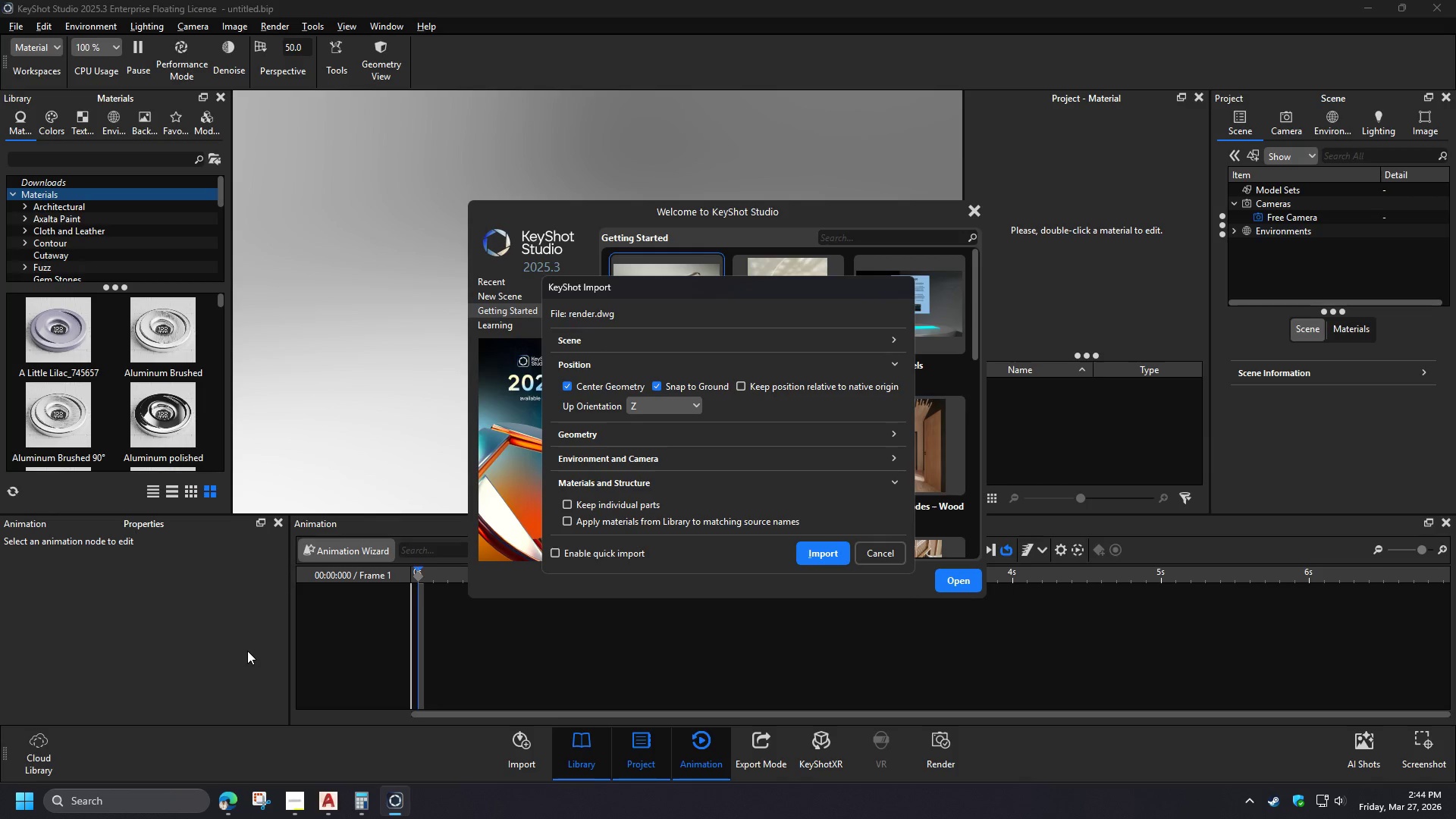 
left_click([300, 808])